 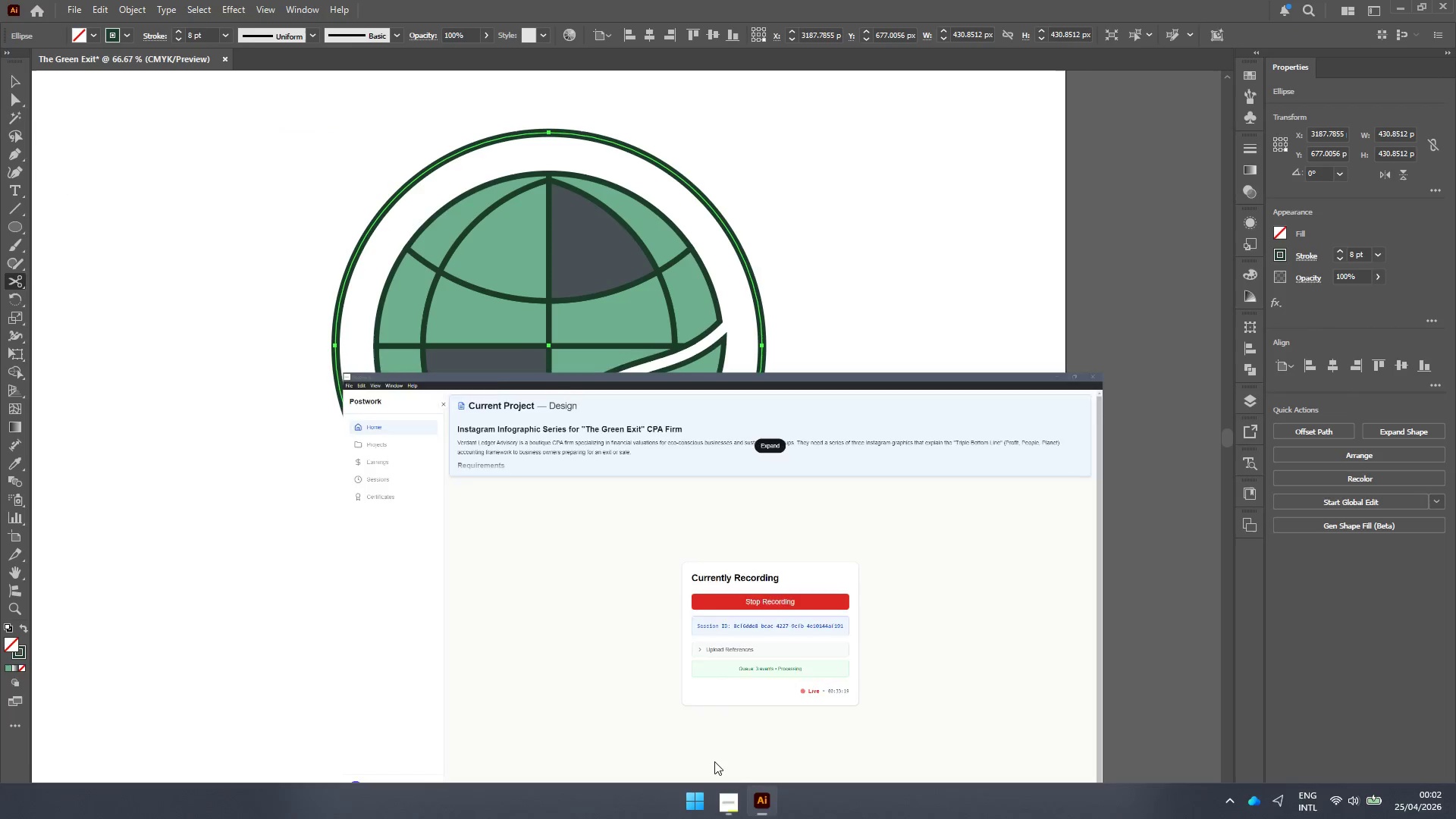 
scroll: coordinate [777, 350], scroll_direction: up, amount: 2.0
 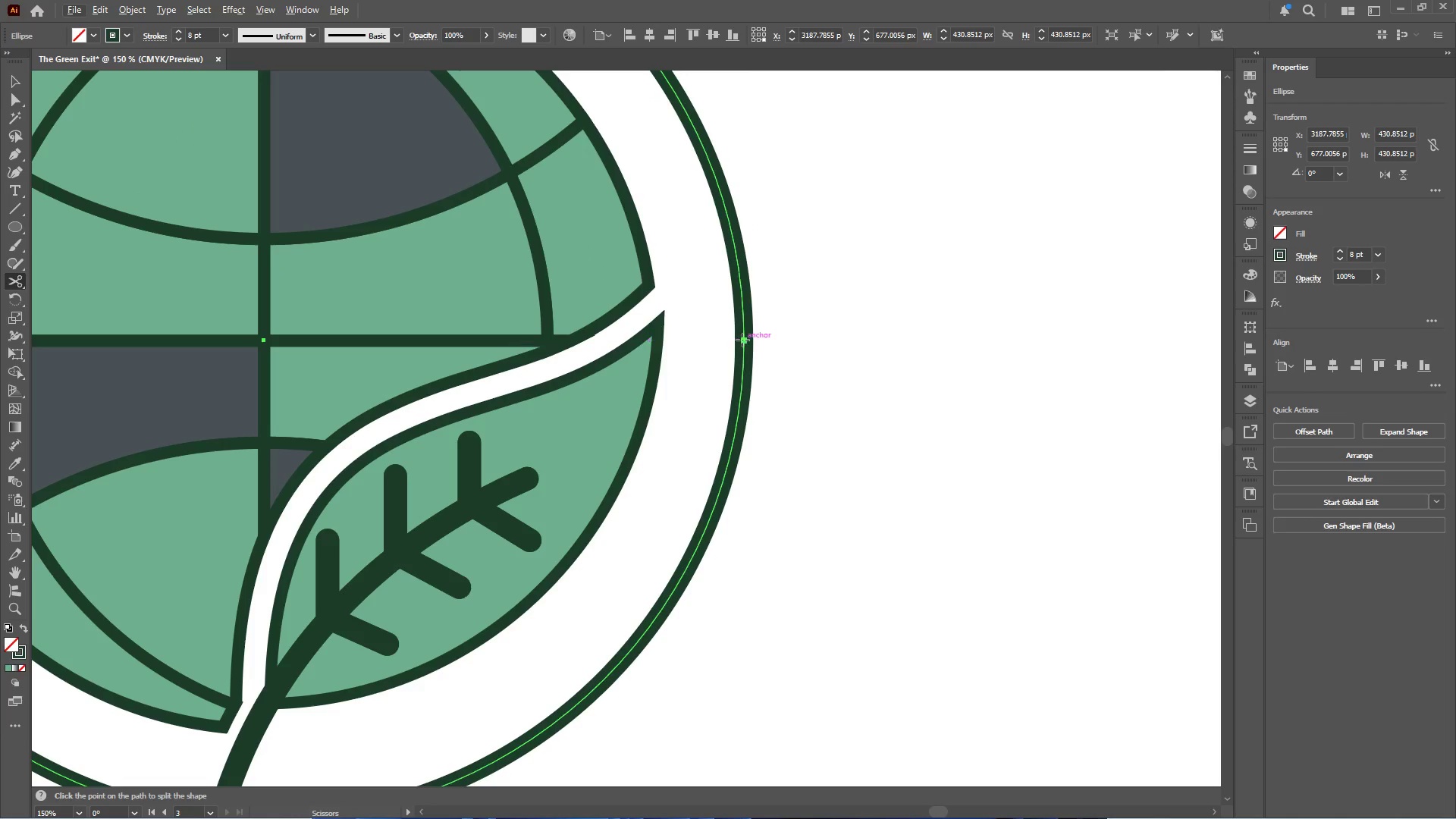 
left_click([743, 340])
 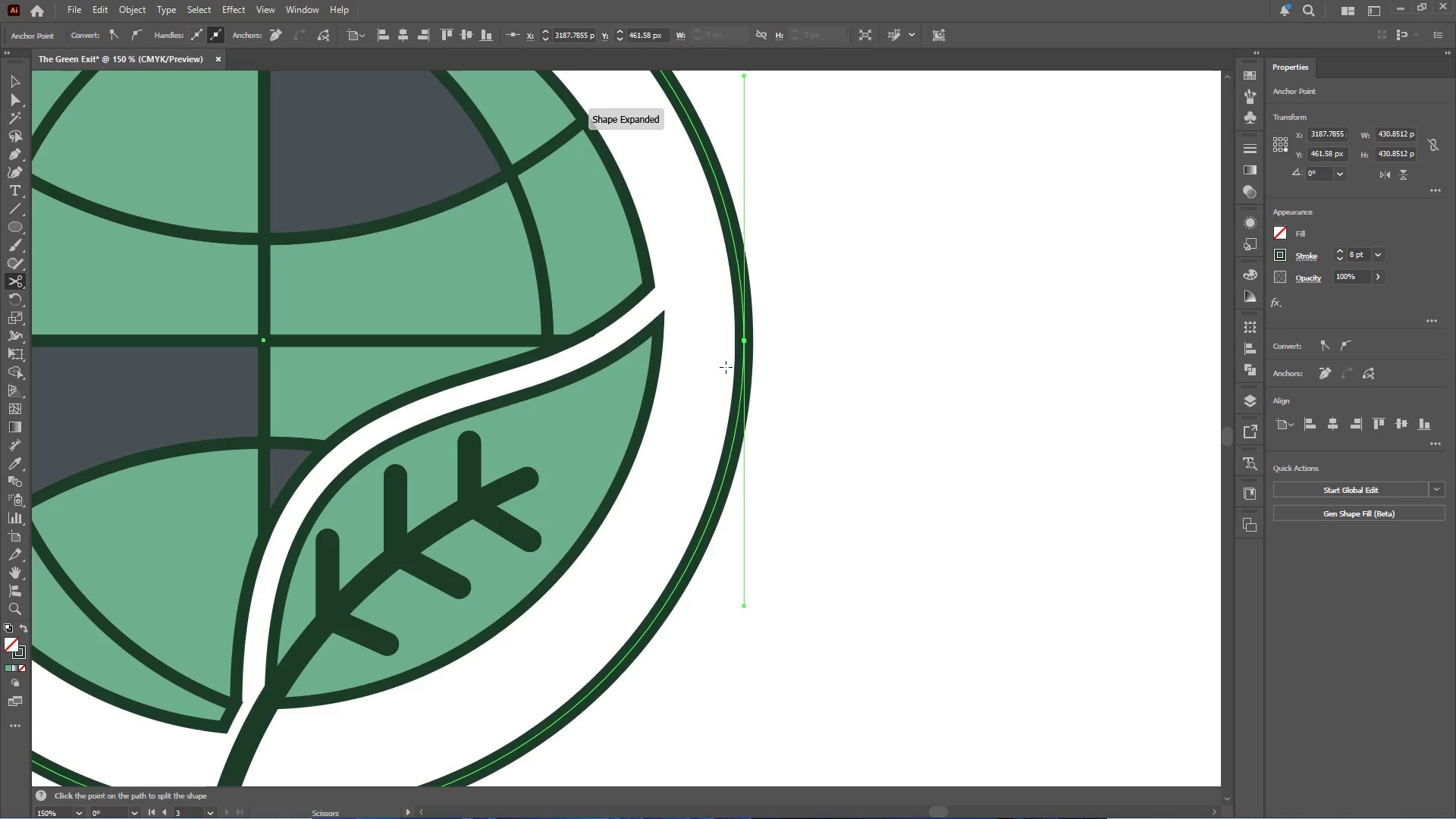 
hold_key(key=AltLeft, duration=0.42)
hold_key(key=AltLeft, duration=0.36)
scroll: coordinate [572, 268], scroll_direction: none, amount: 0.0
 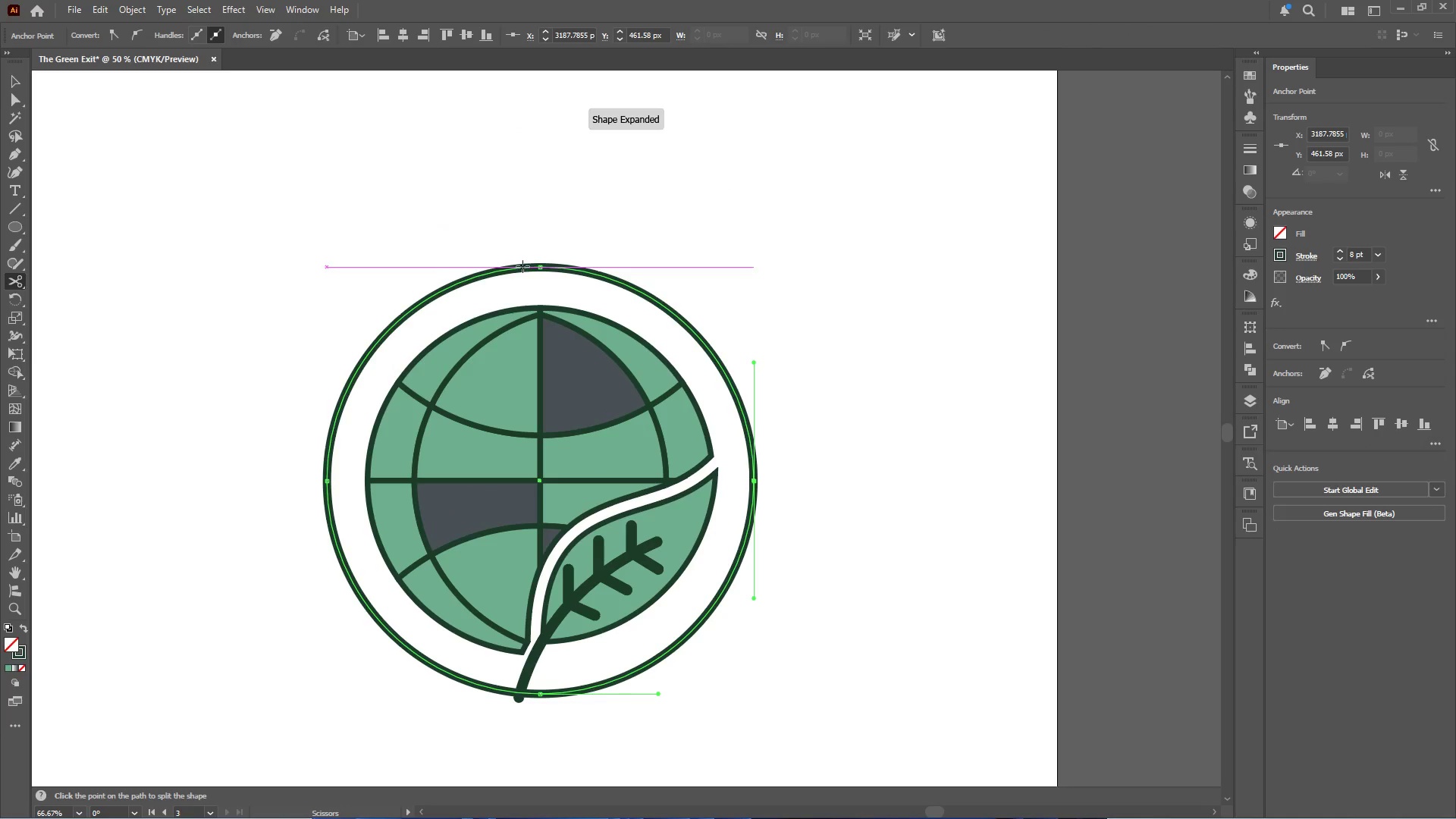 
left_click([10, 80])
 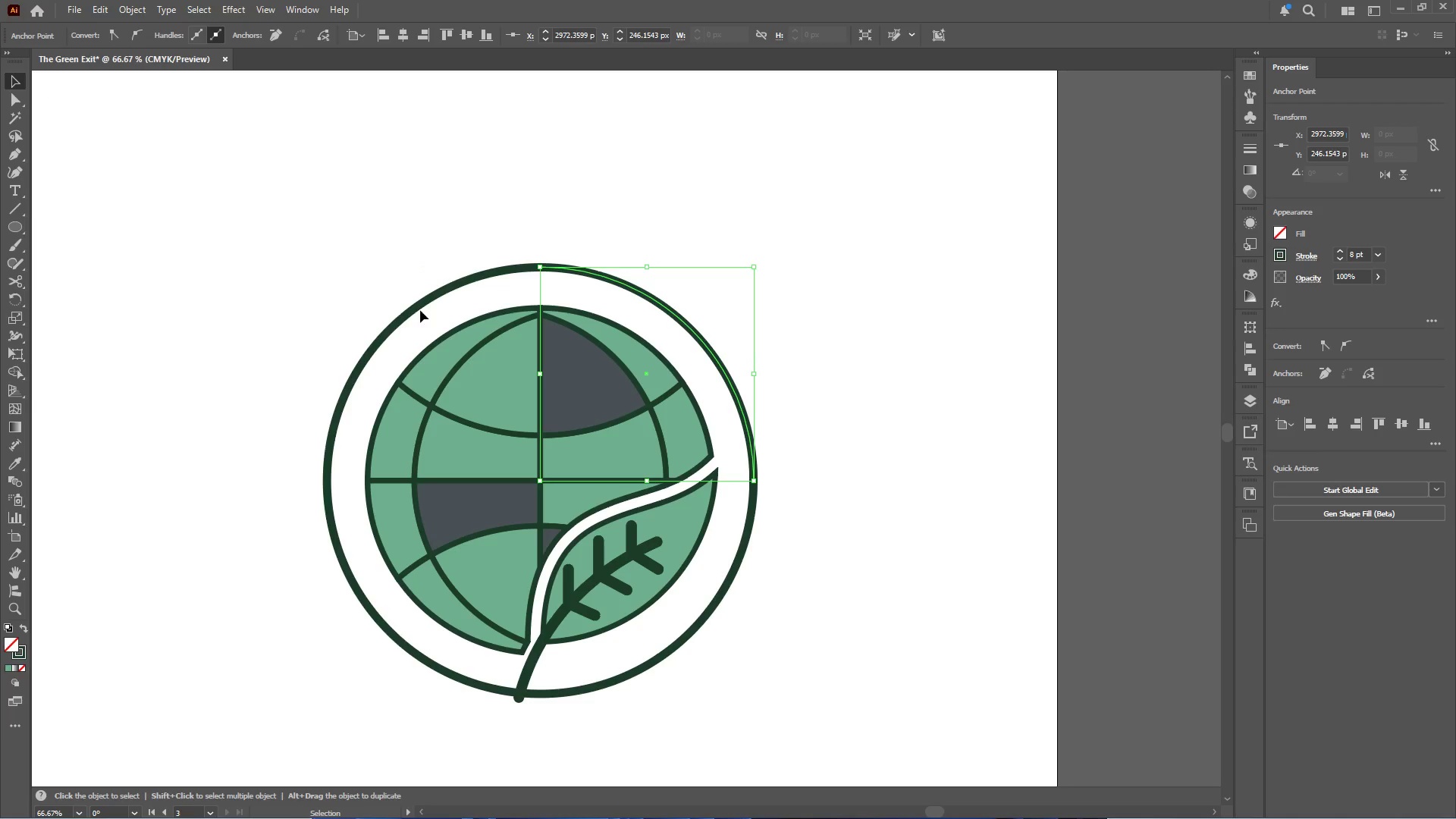 
left_click([420, 307])
 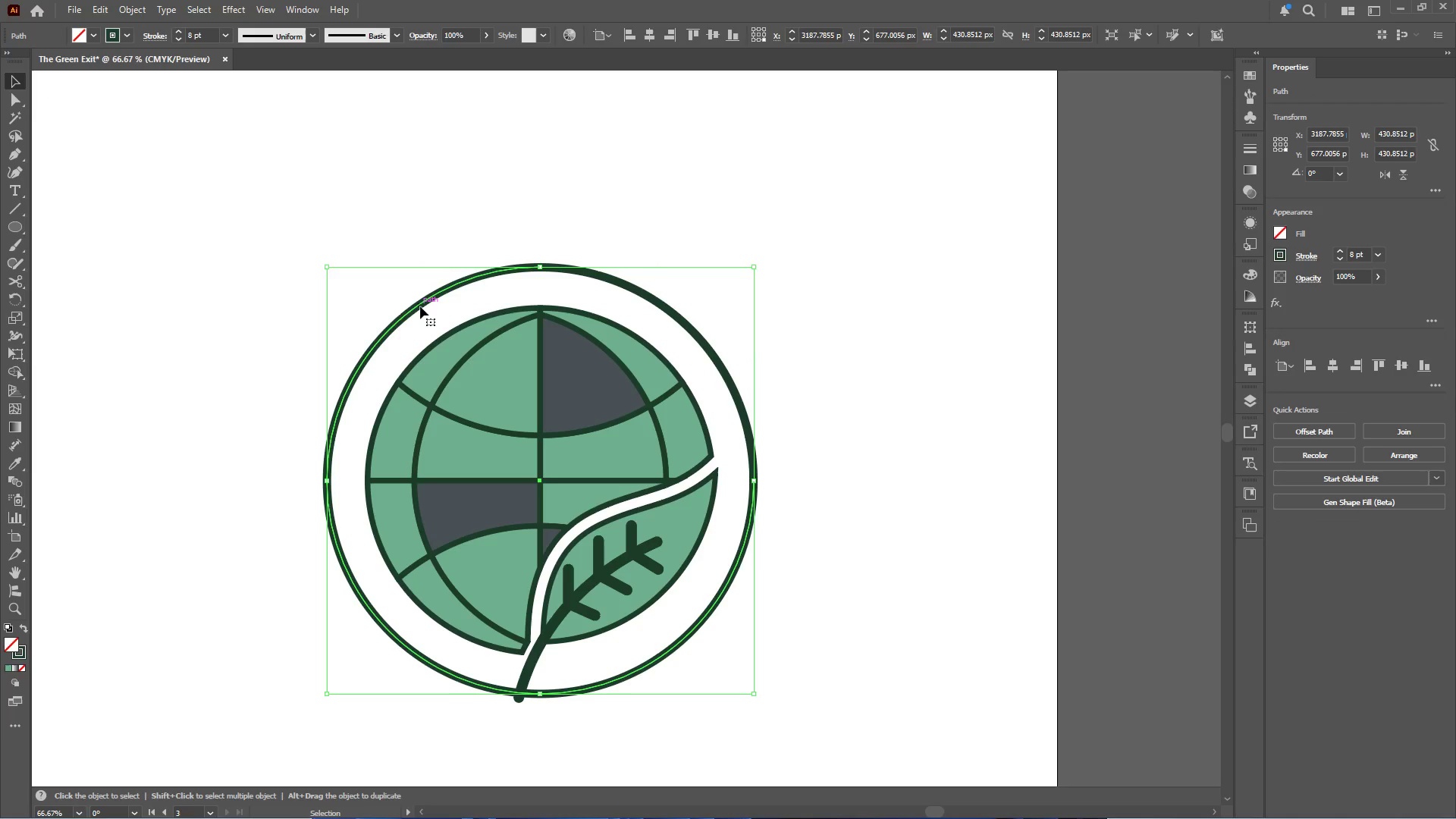 
key(Delete)
 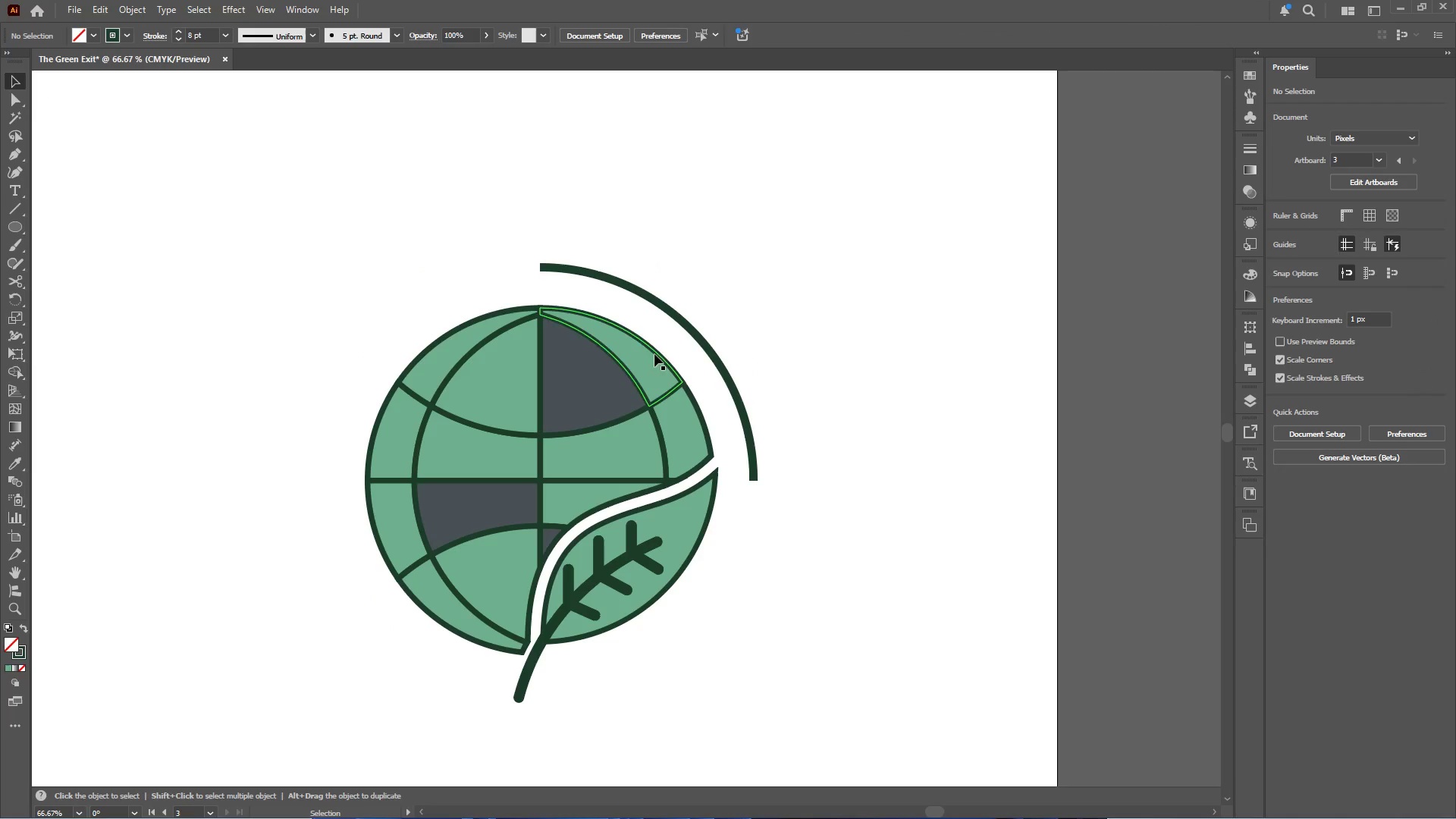 
left_click([694, 334])
 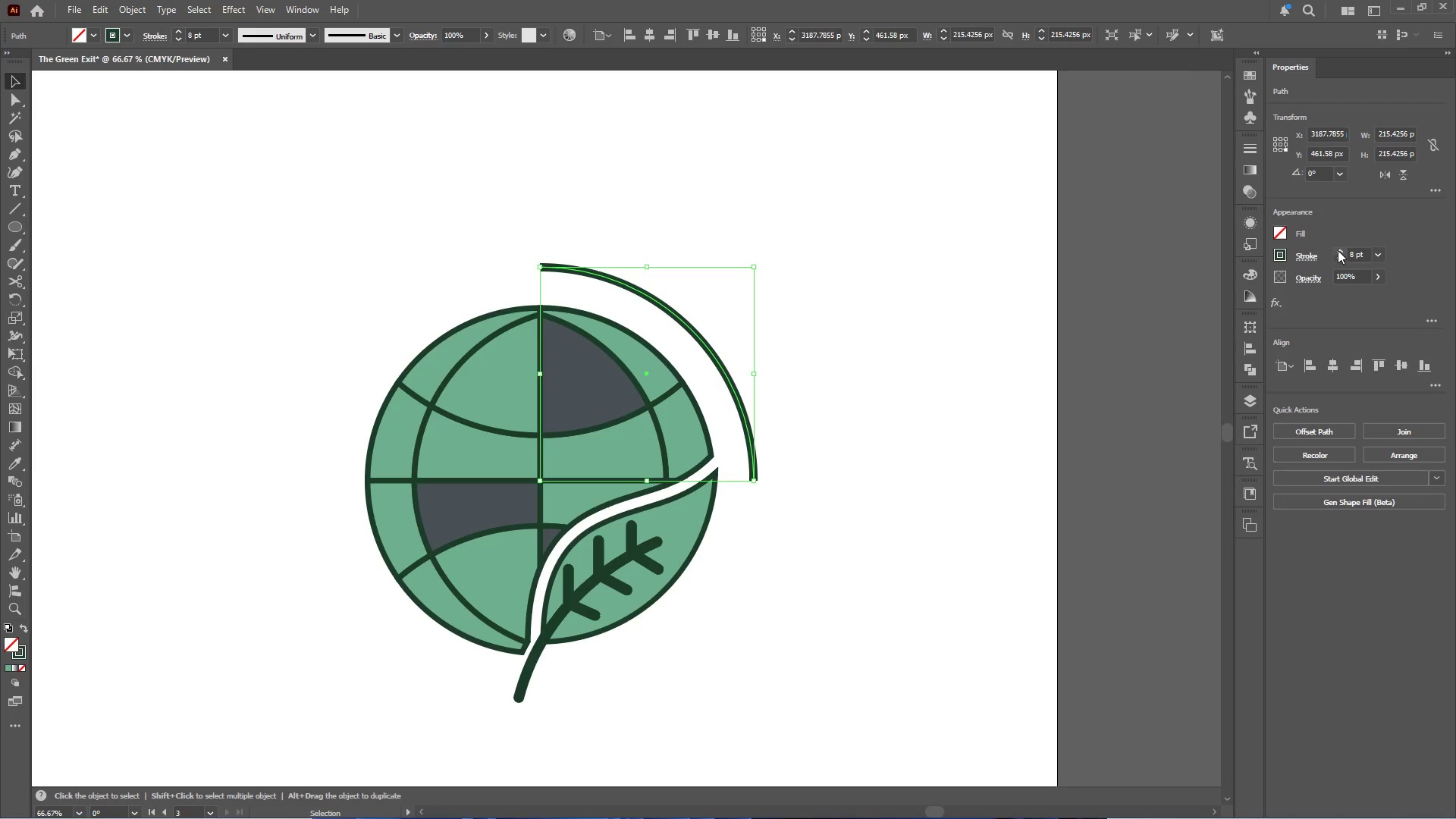 
double_click([1338, 250])
 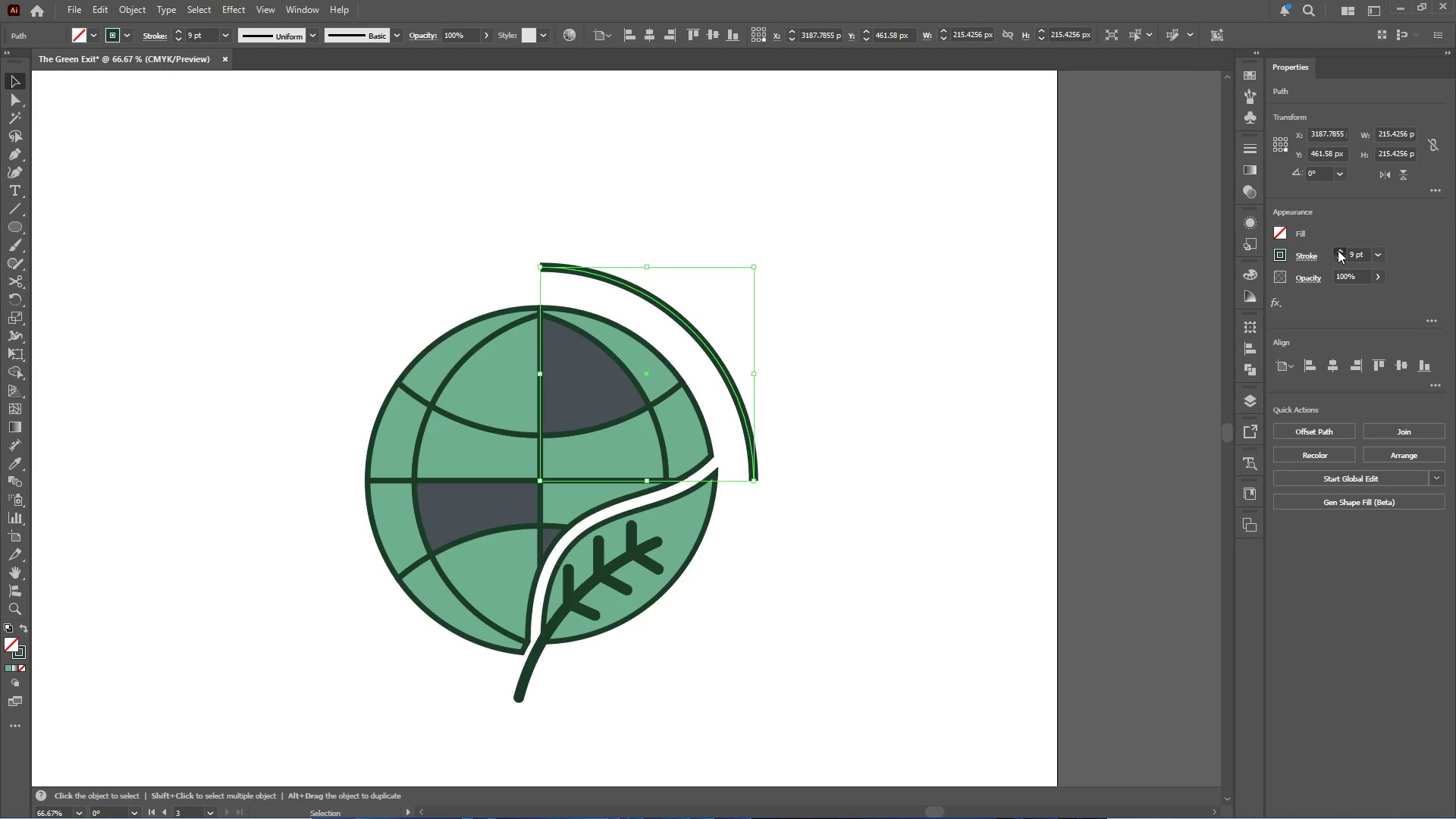 
triple_click([1338, 250])
 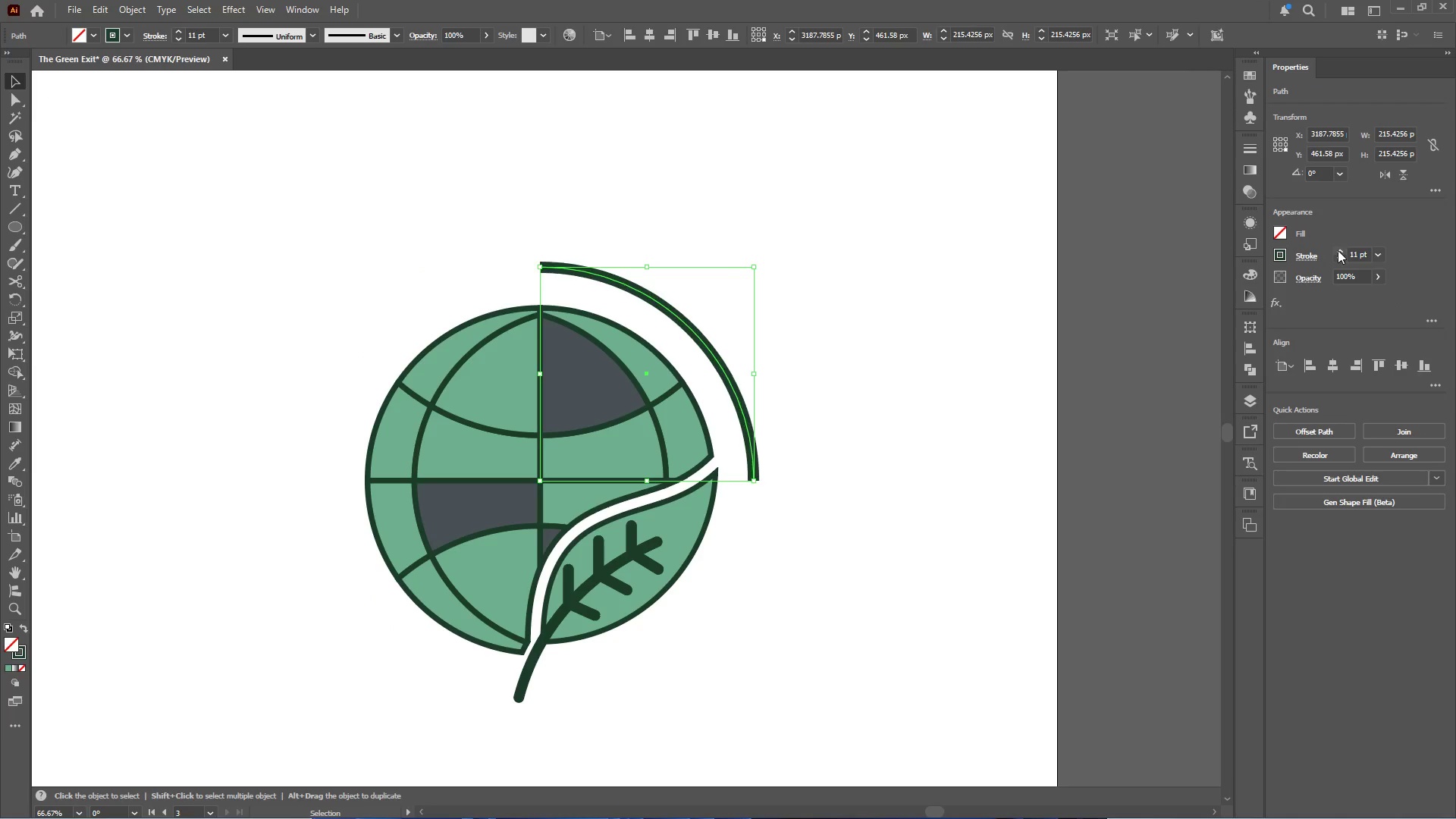 
triple_click([1338, 250])
 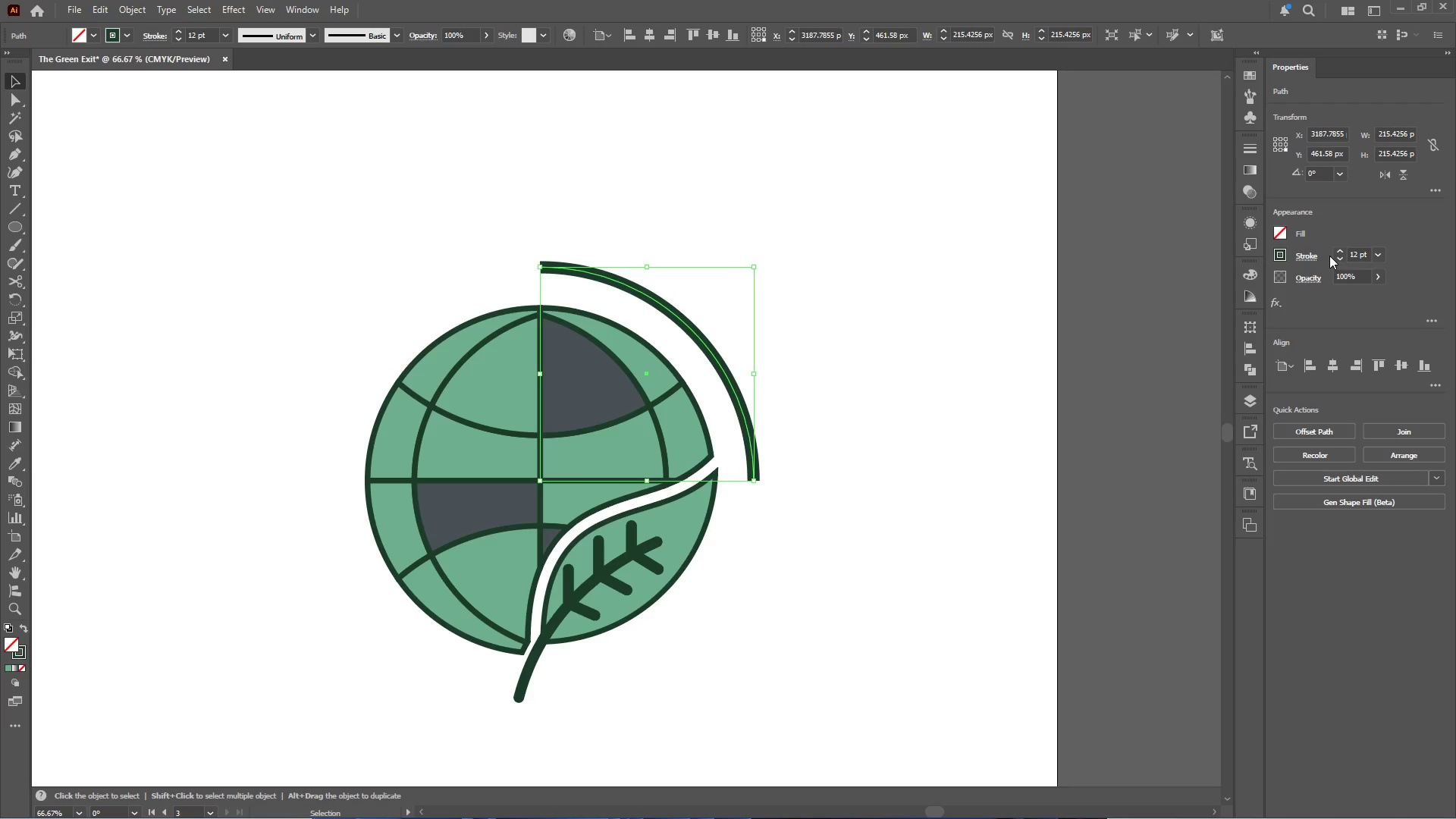 
wait(5.12)
 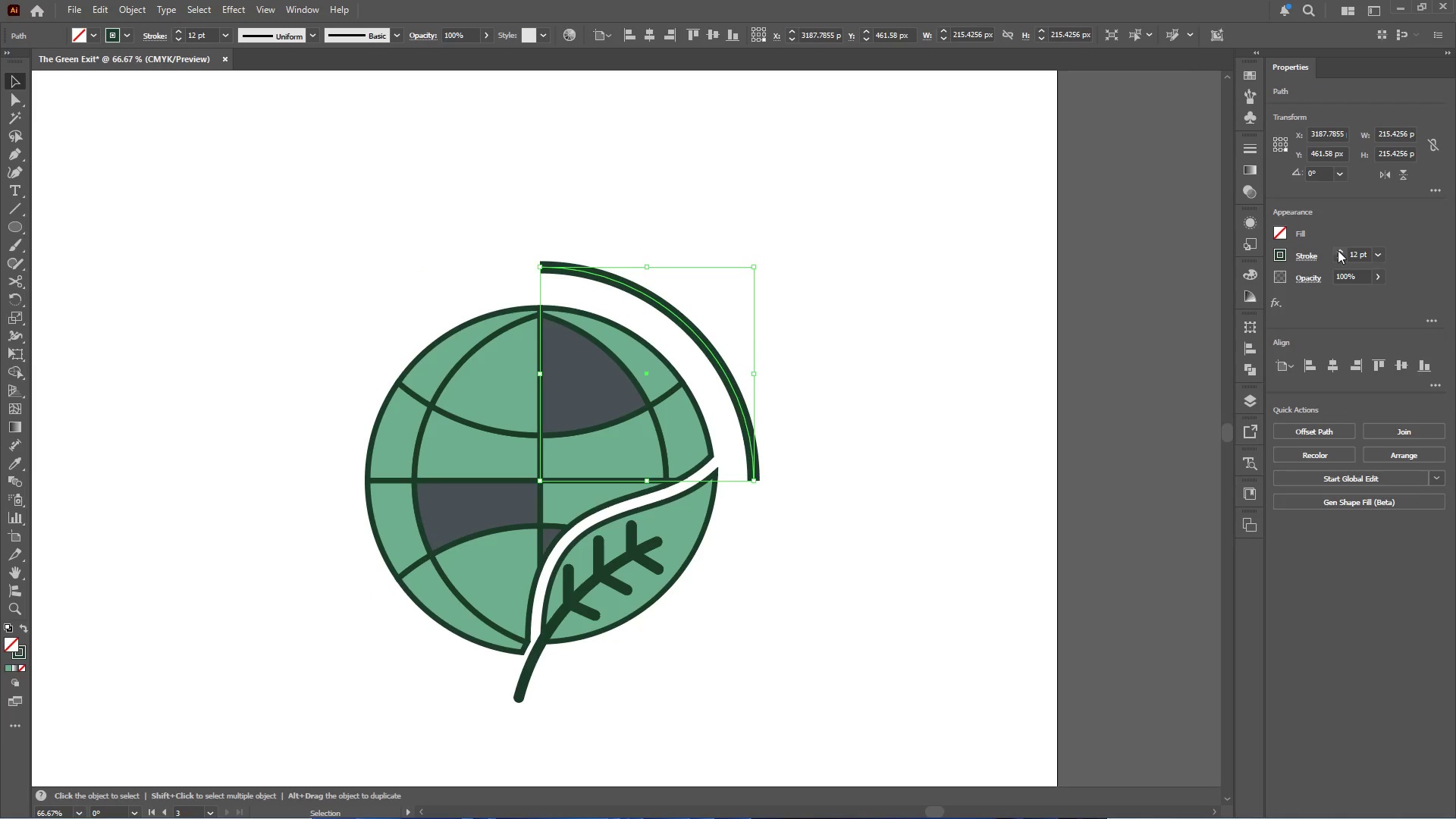 
hold_key(key=AltLeft, duration=1.72)
hold_key(key=ShiftLeft, duration=1.58)
left_click_drag(start_coordinate=[758, 268], to_coordinate=[748, 279])
 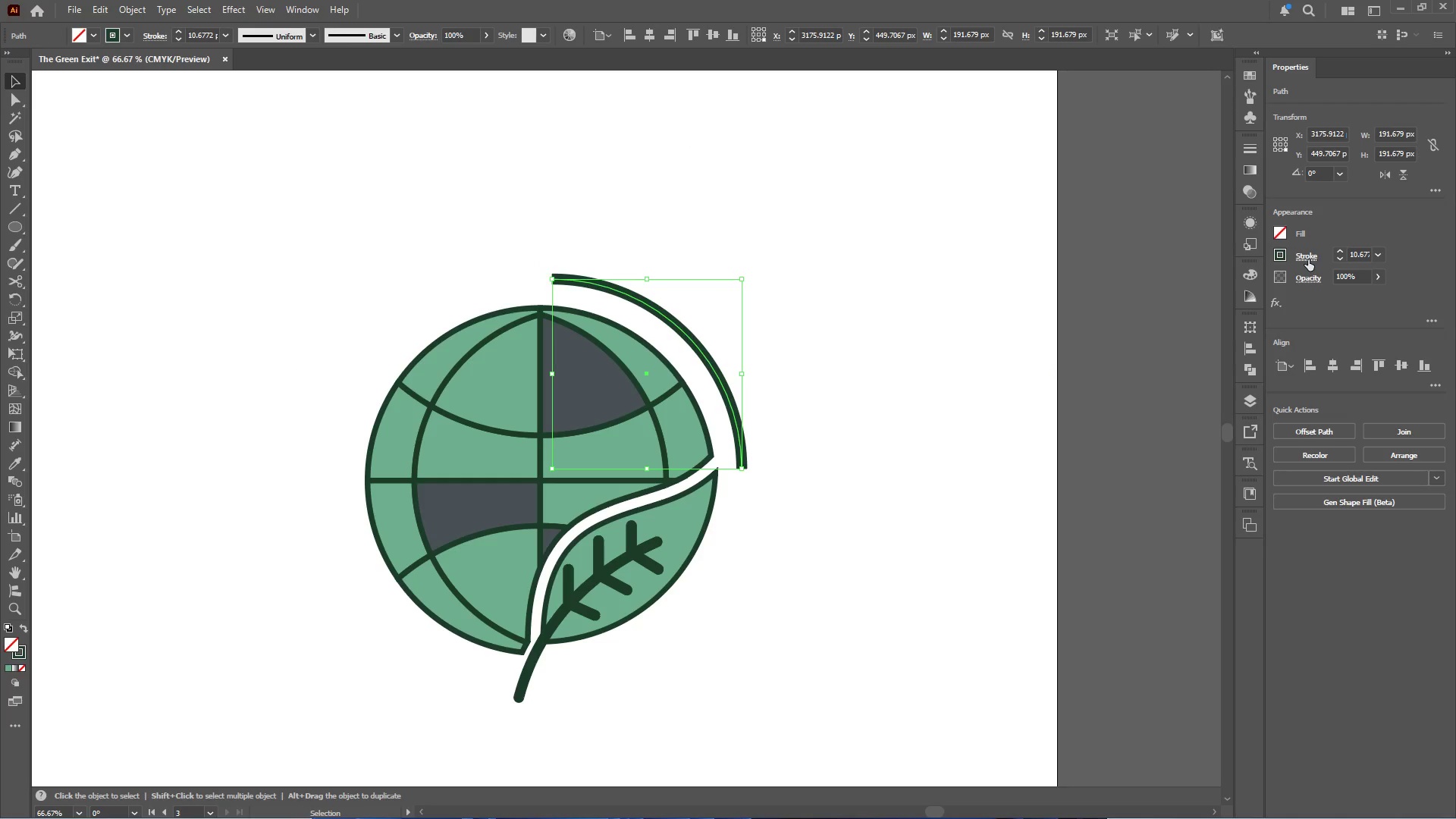 
wait(7.83)
 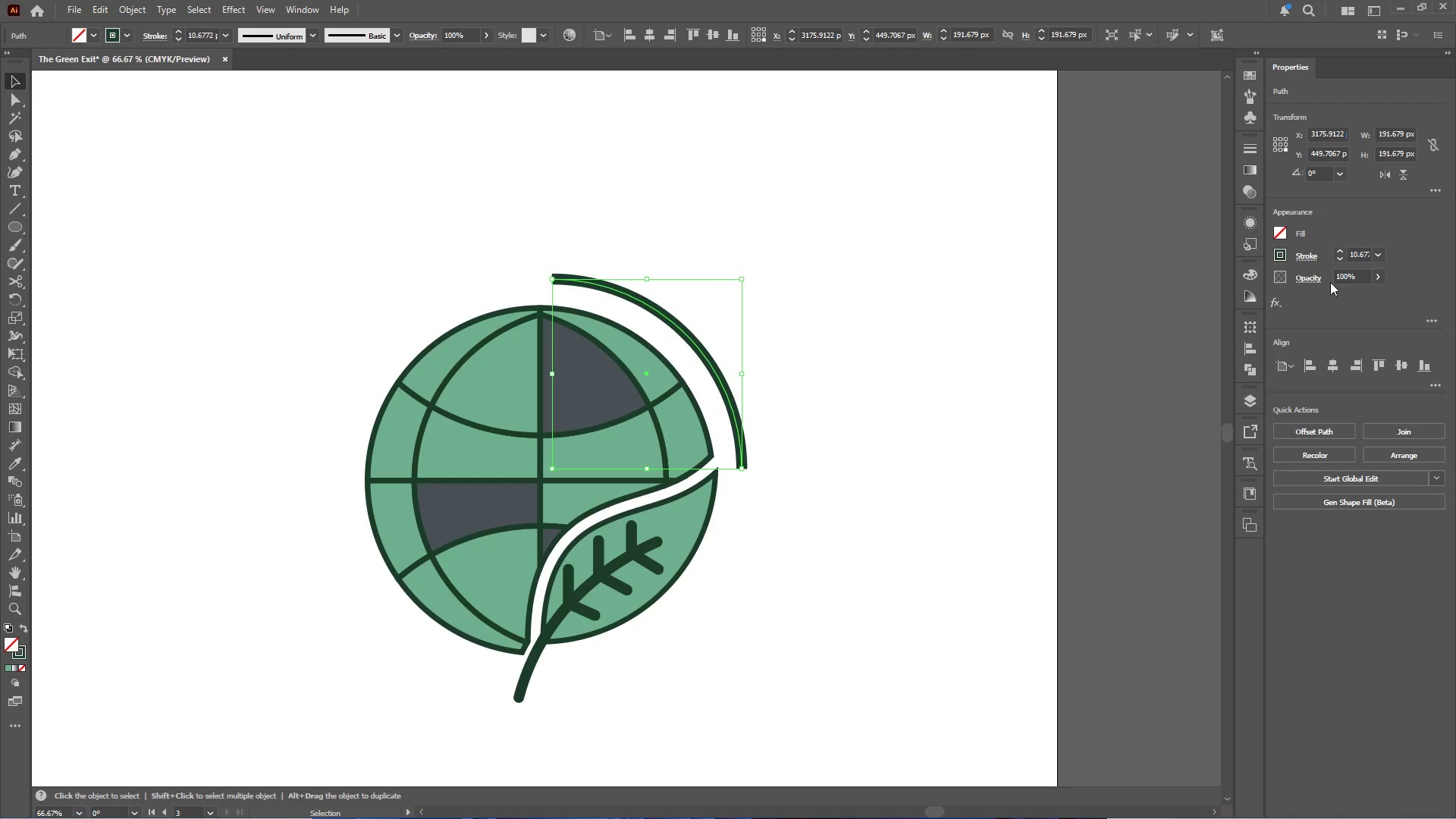 
left_click([1308, 259])
 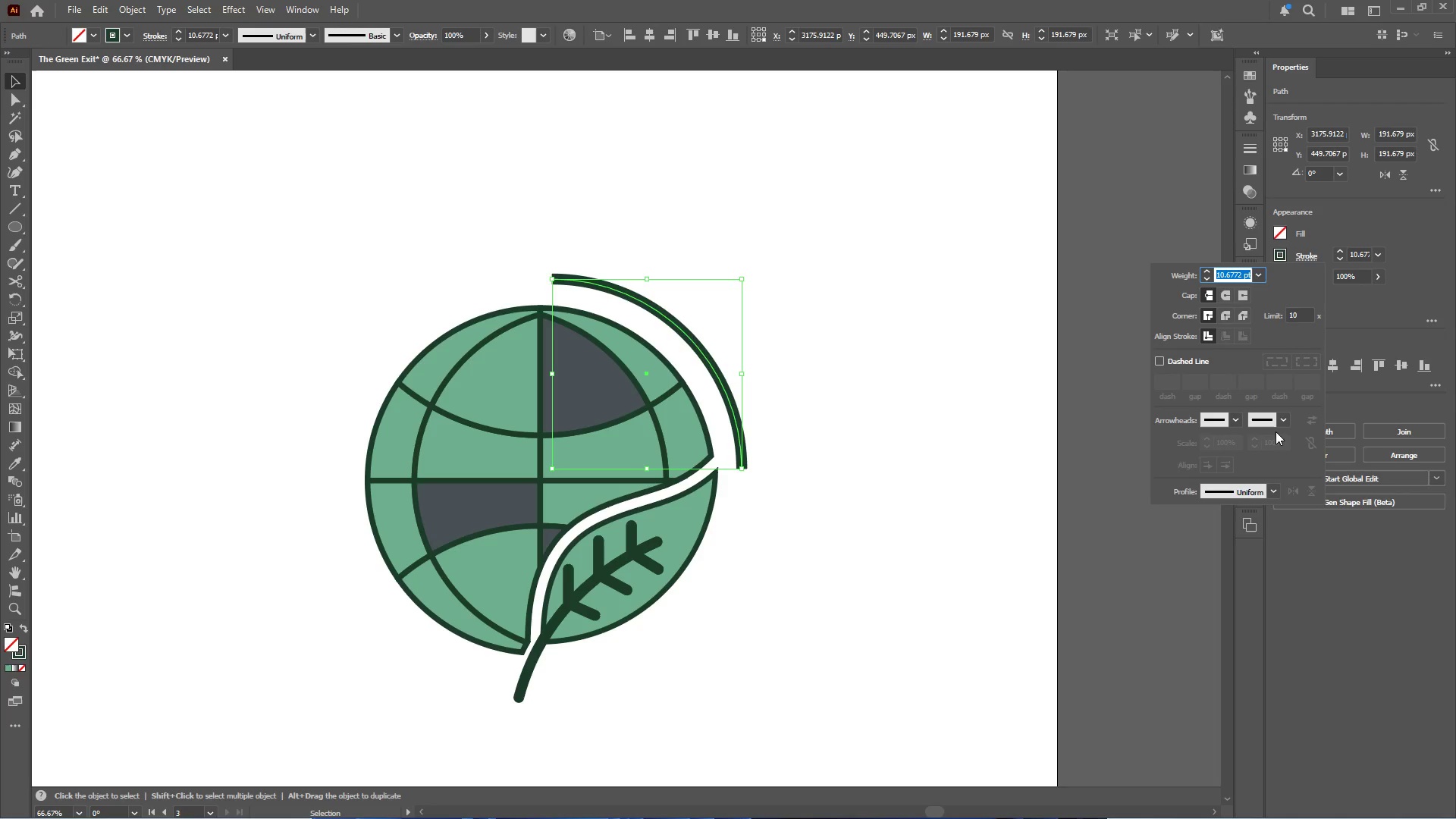 
left_click([1282, 419])
 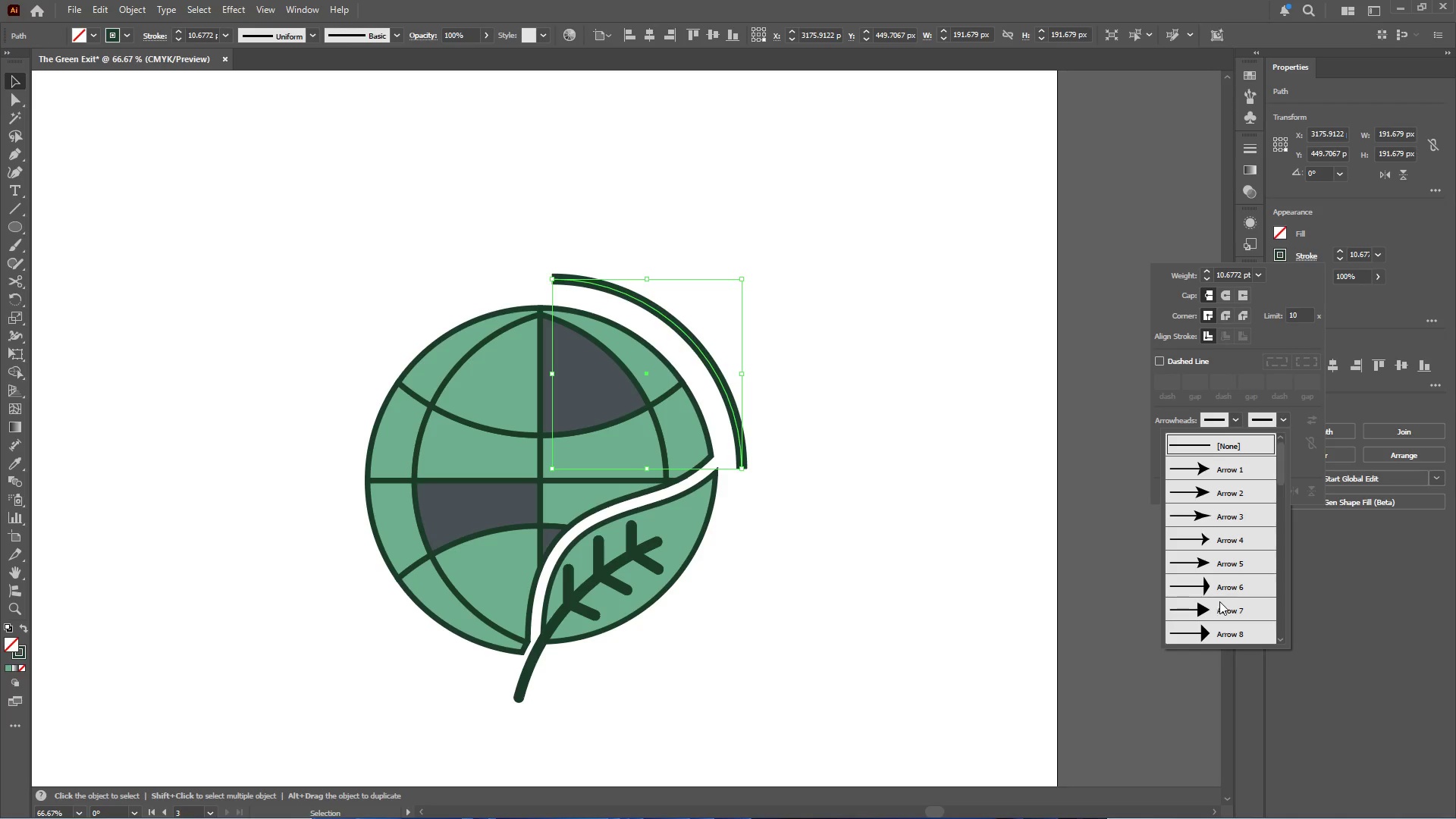 
left_click([1222, 628])
 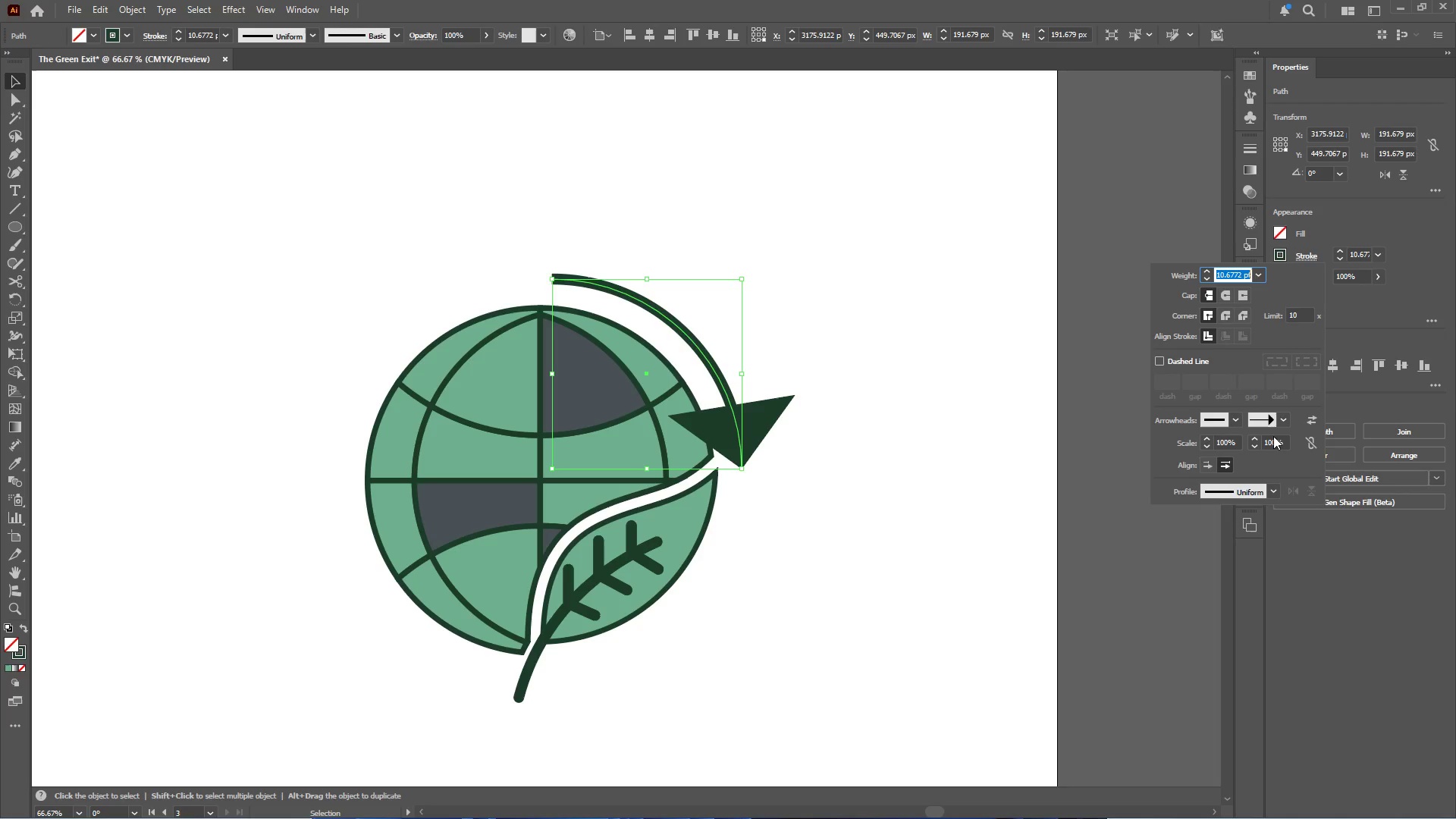 
left_click([1279, 446])
 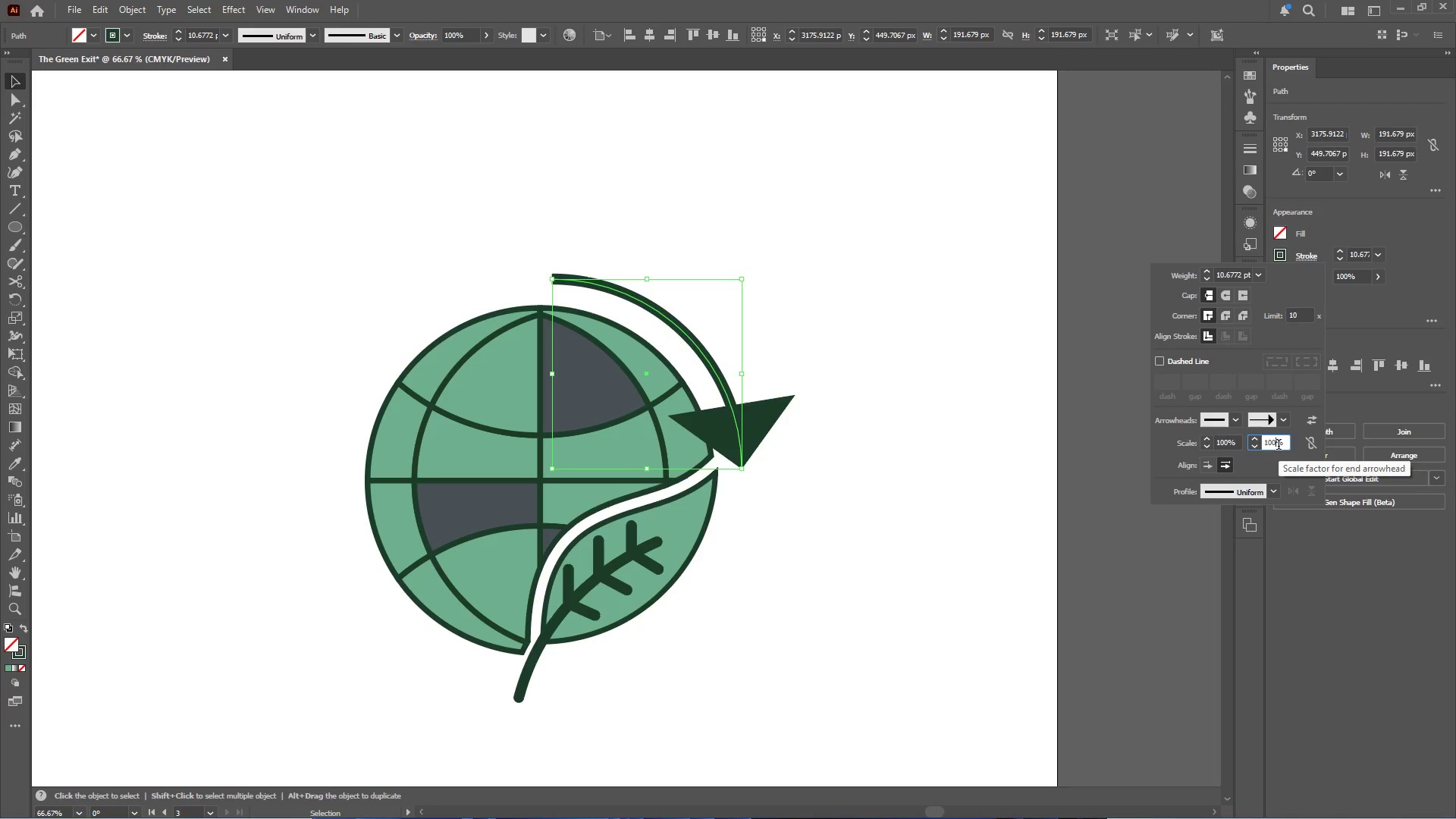 
scroll: coordinate [1274, 445], scroll_direction: down, amount: 69.0
 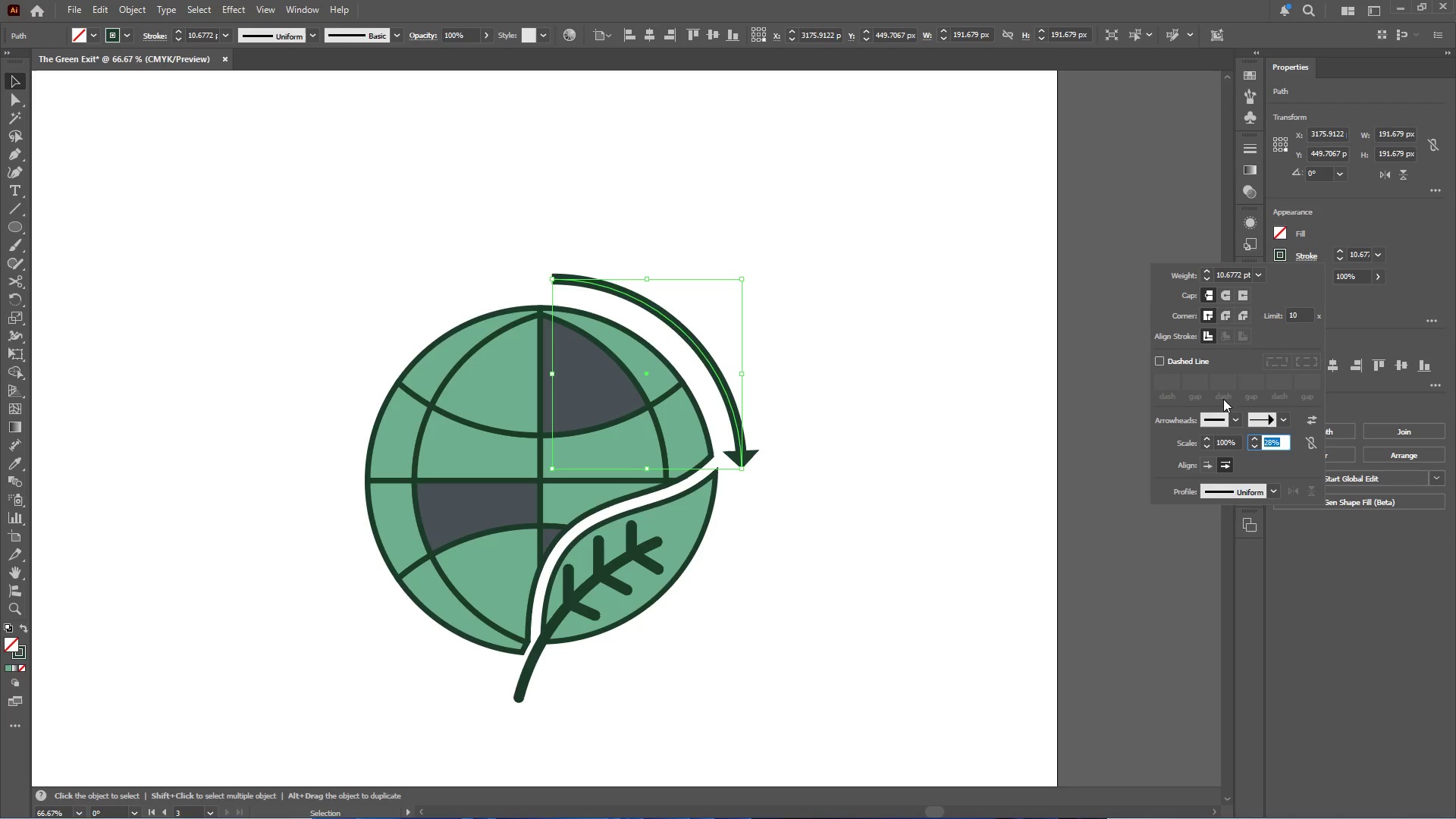 
left_click([1230, 275])
 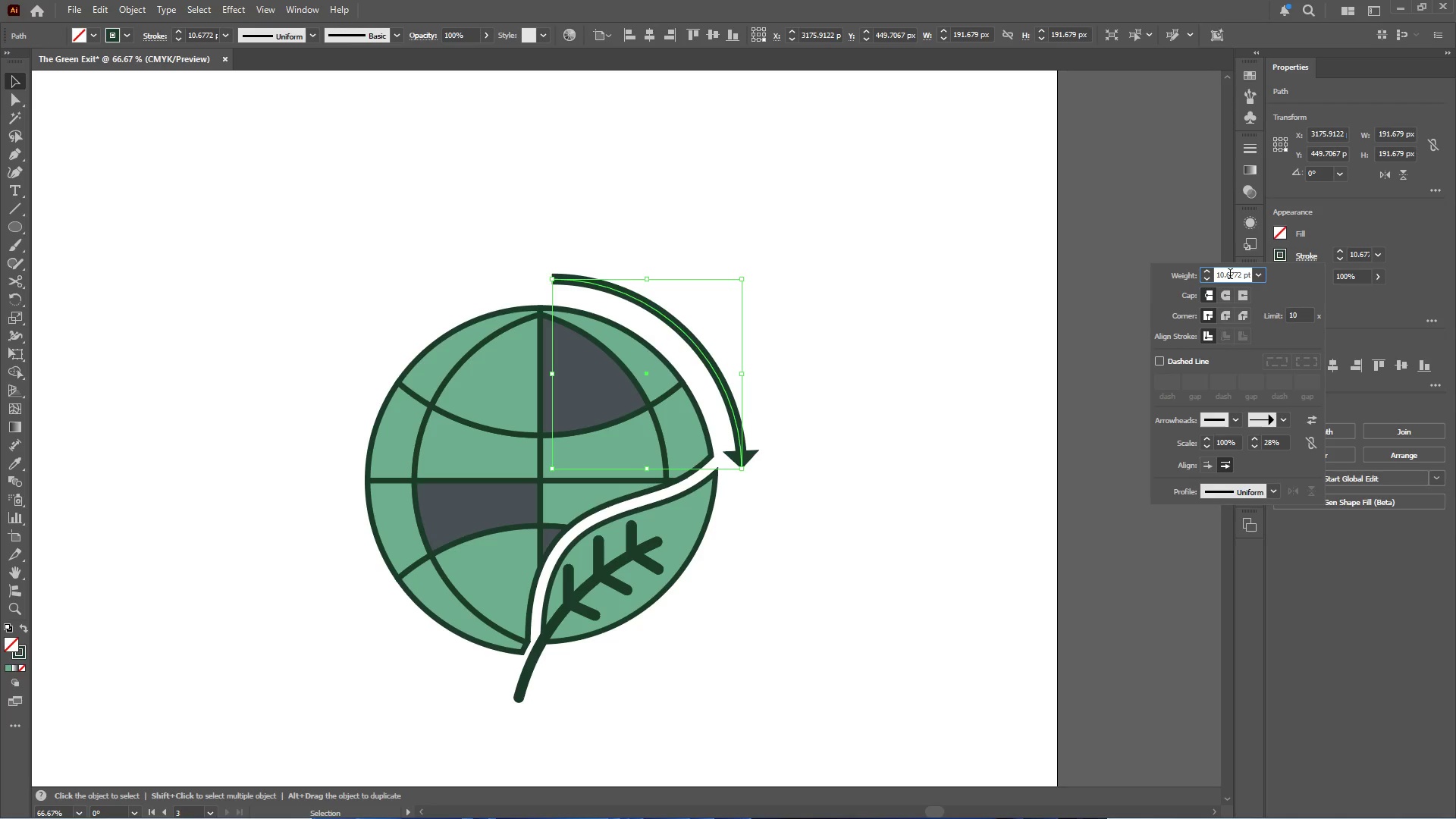 
scroll: coordinate [1230, 275], scroll_direction: up, amount: 4.0
 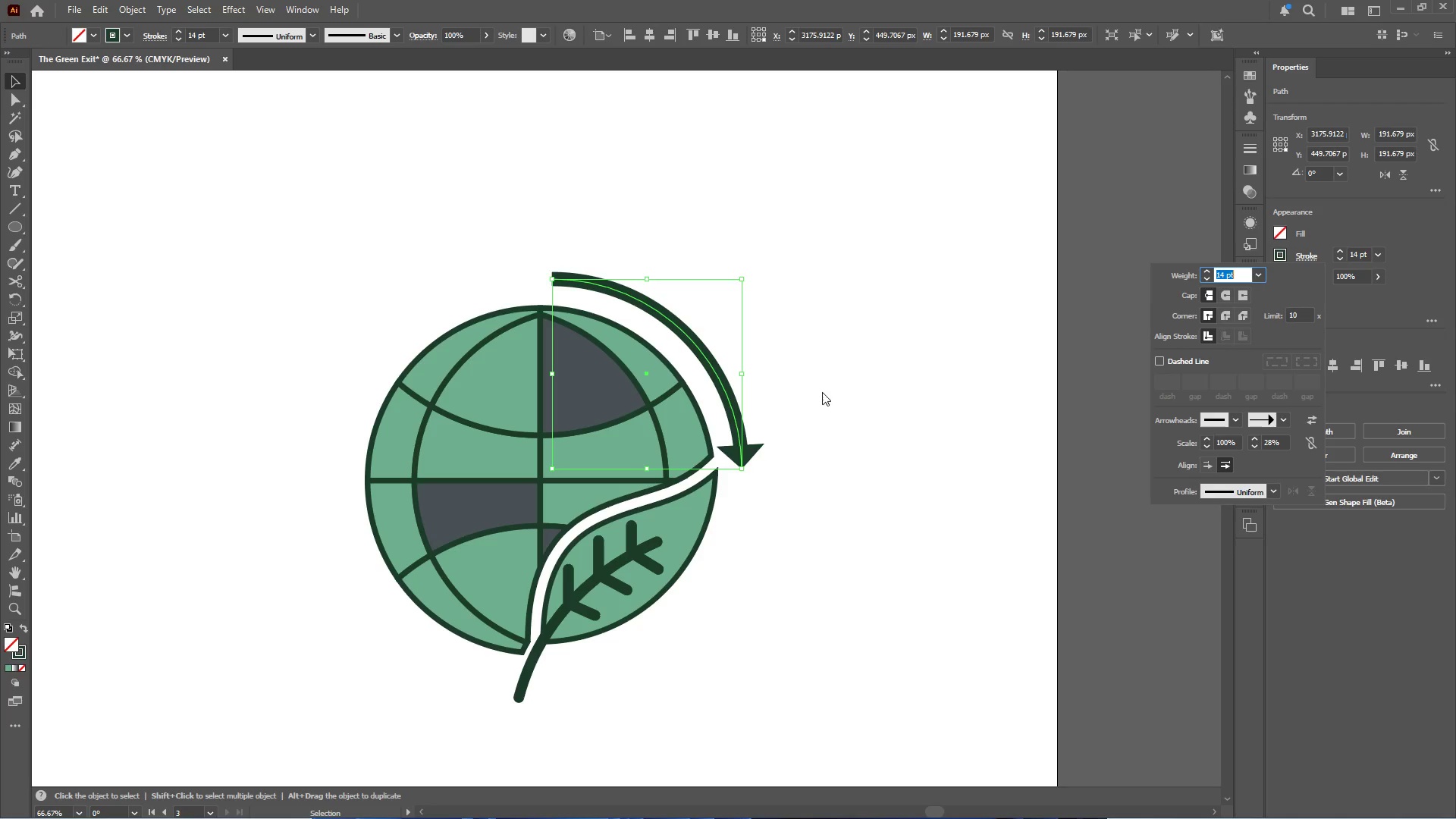 
hold_key(key=AltLeft, duration=0.89)
hold_key(key=ShiftLeft, duration=0.8)
left_click([742, 278])
 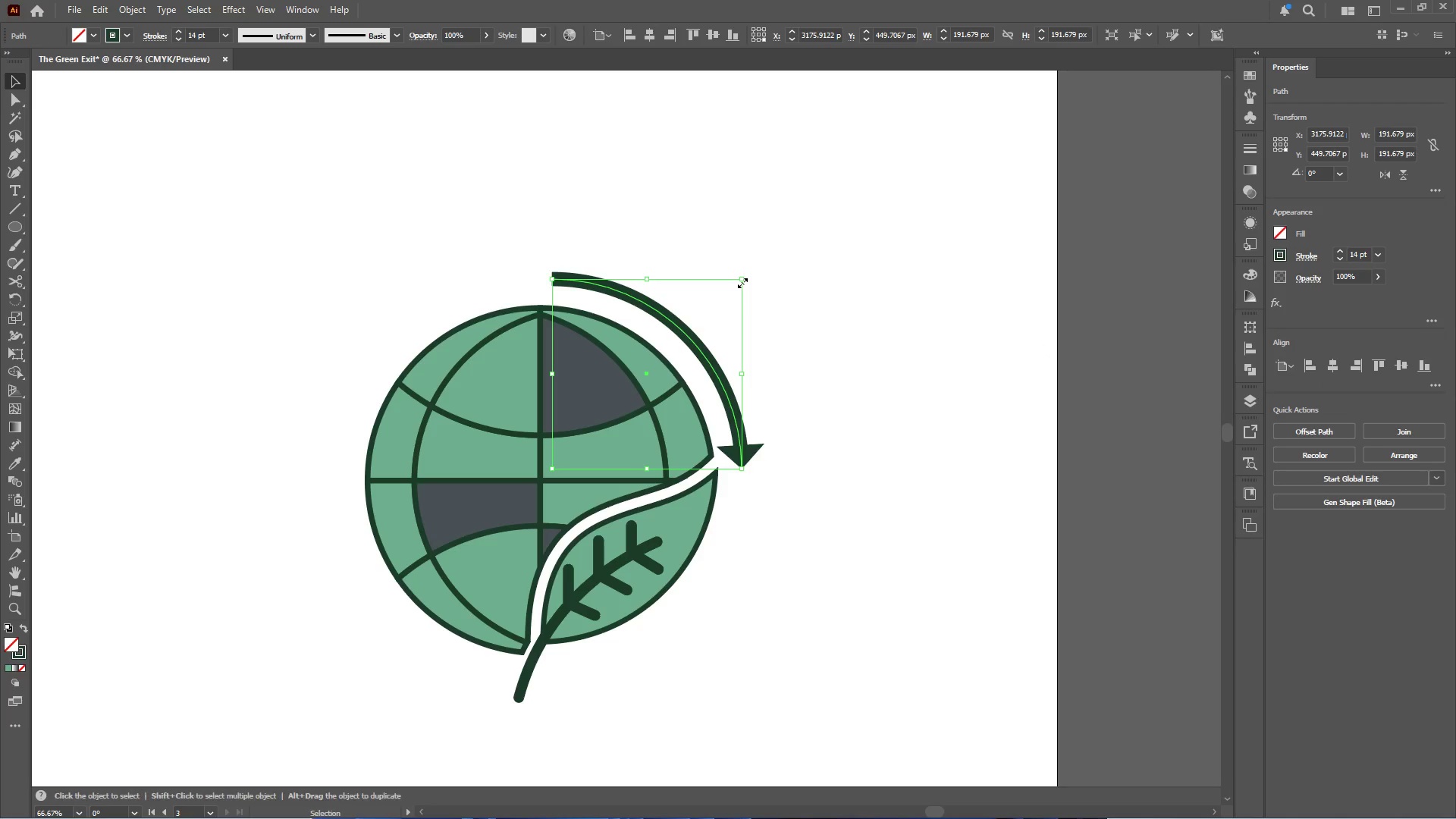 
hold_key(key=AltLeft, duration=1.94)
hold_key(key=ShiftLeft, duration=1.88)
left_click_drag(start_coordinate=[742, 280], to_coordinate=[753, 271])
 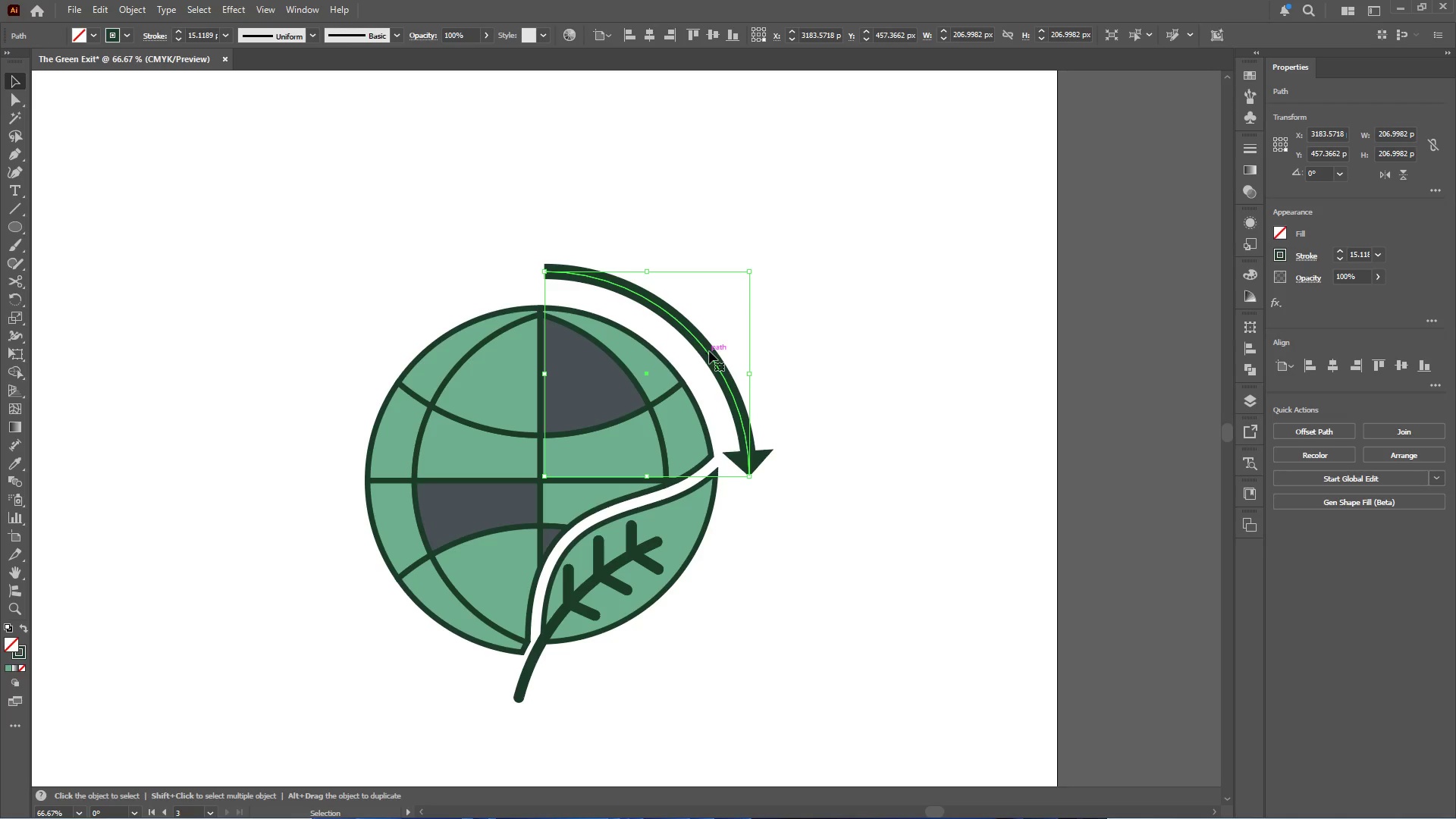 
left_click([709, 351])
 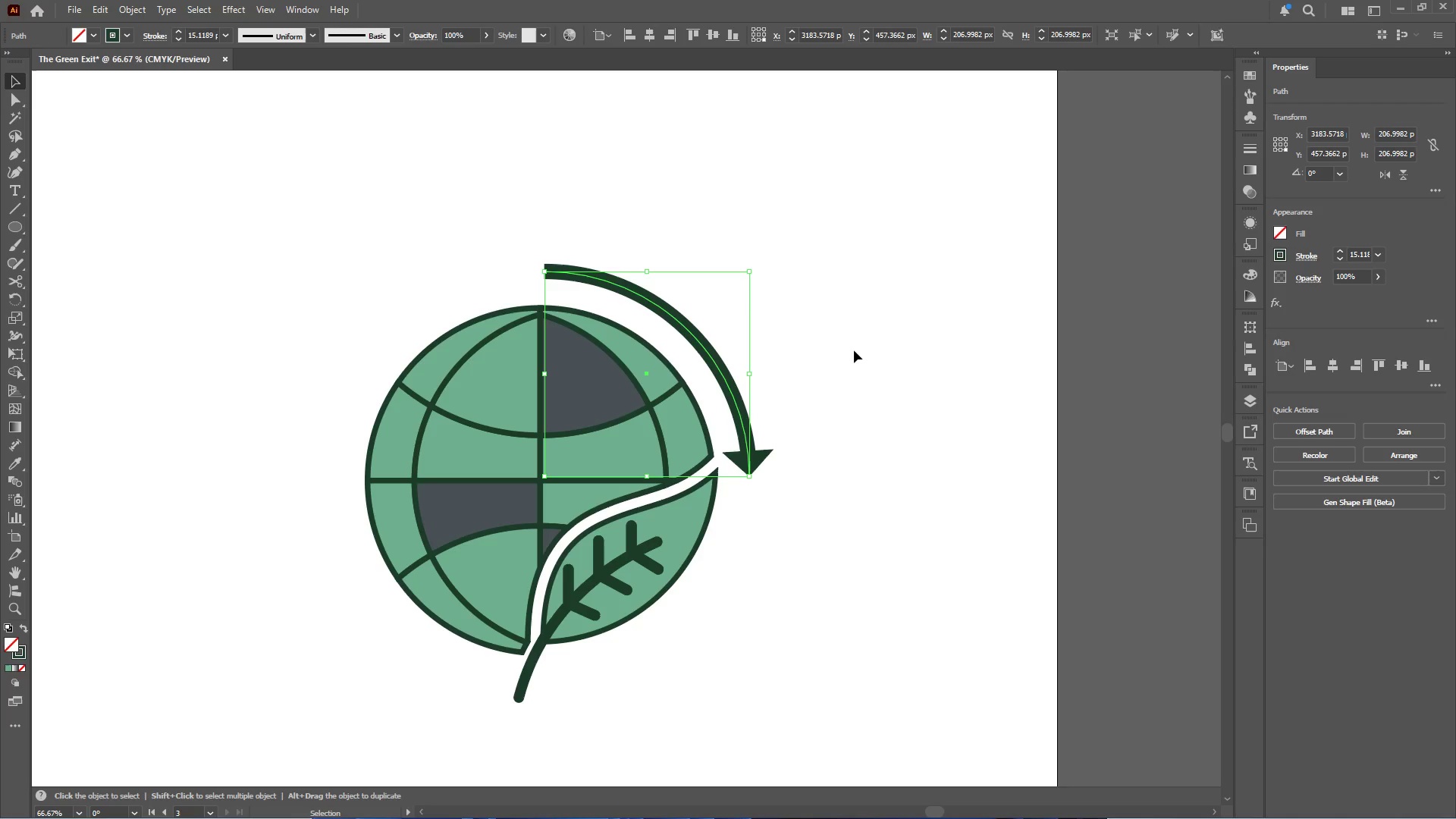 
key(ArrowUp)
 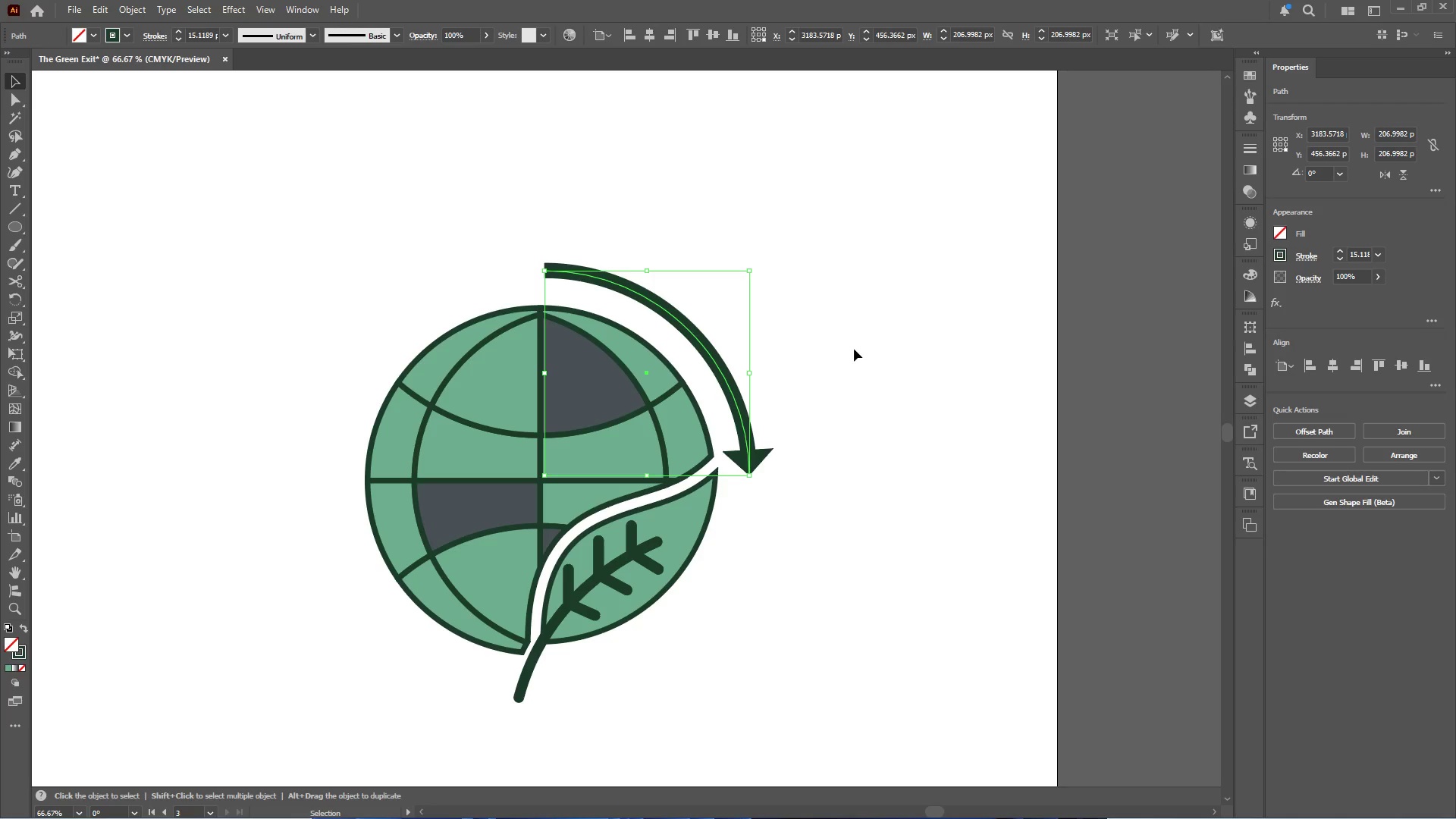 
key(ArrowUp)
 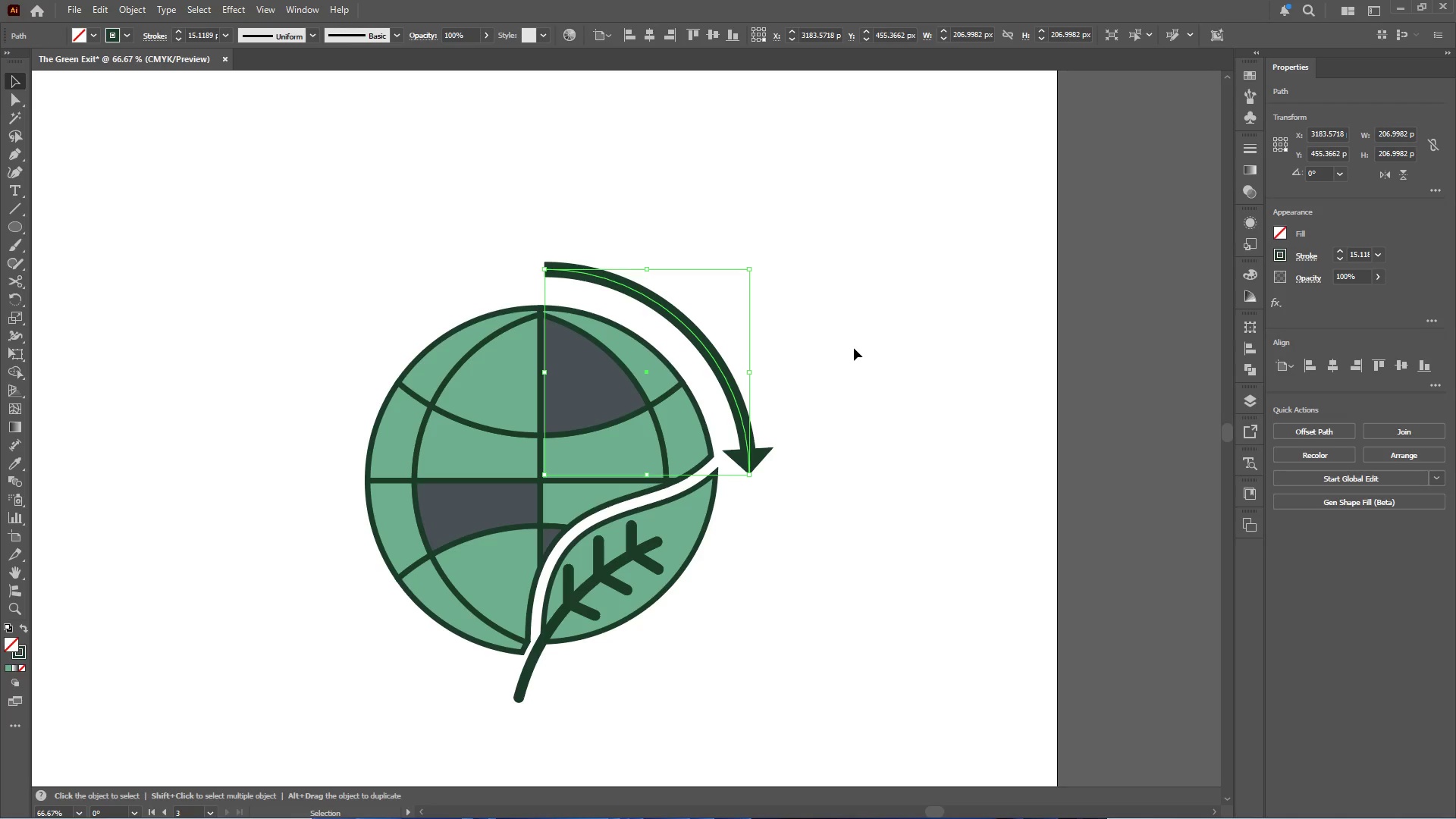 
key(ArrowUp)
 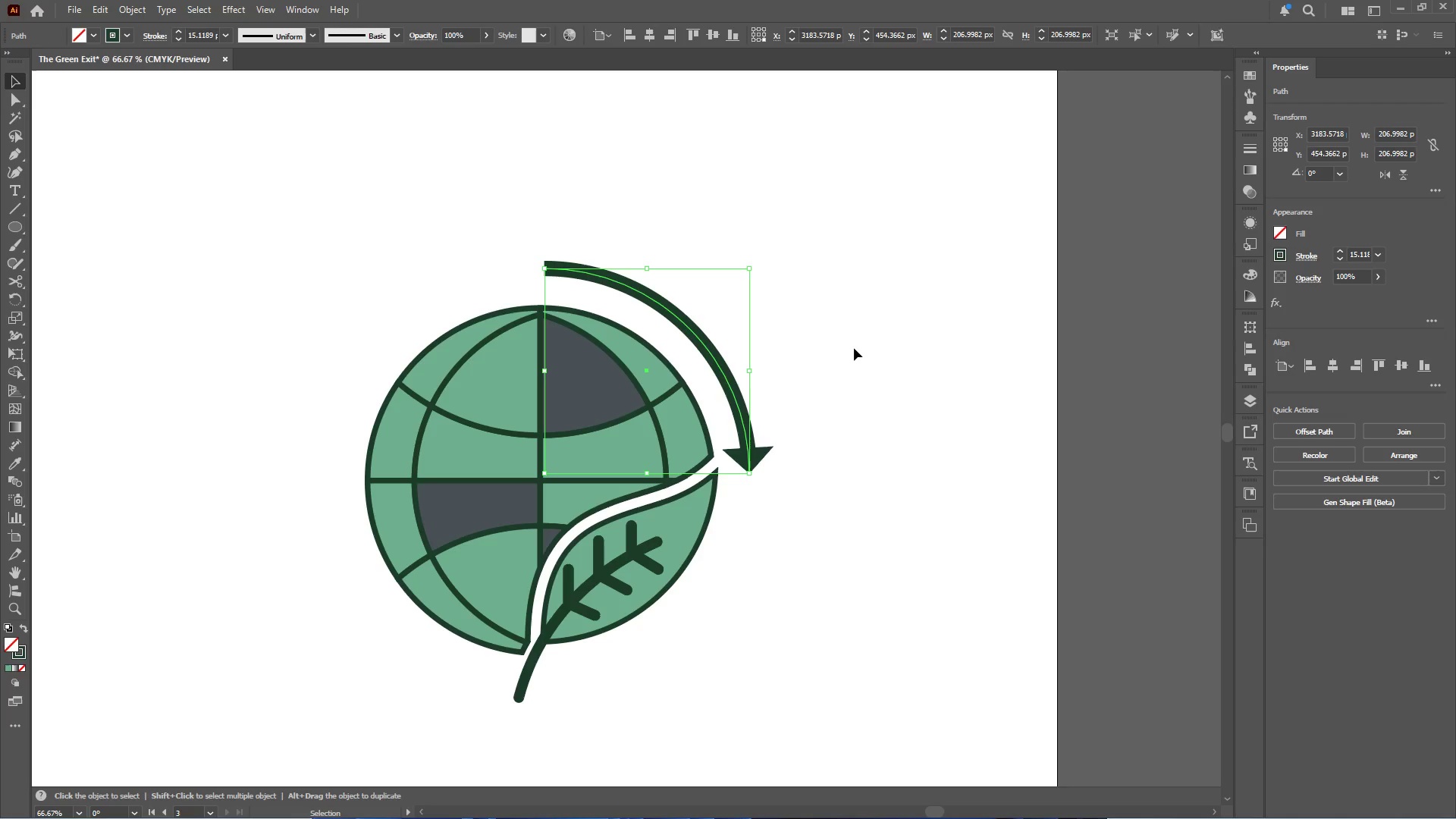 
key(ArrowUp)
 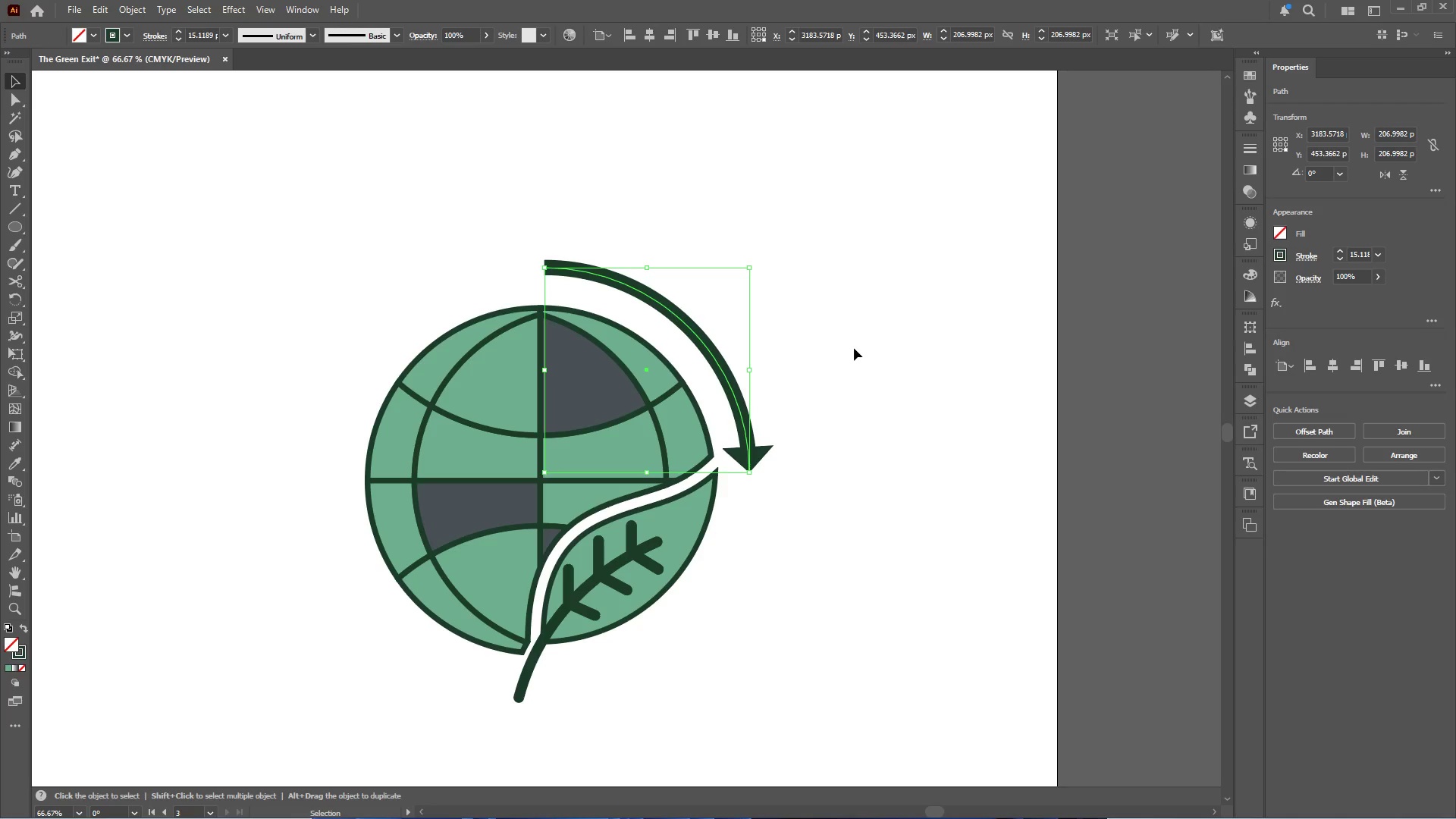 
key(ArrowRight)
 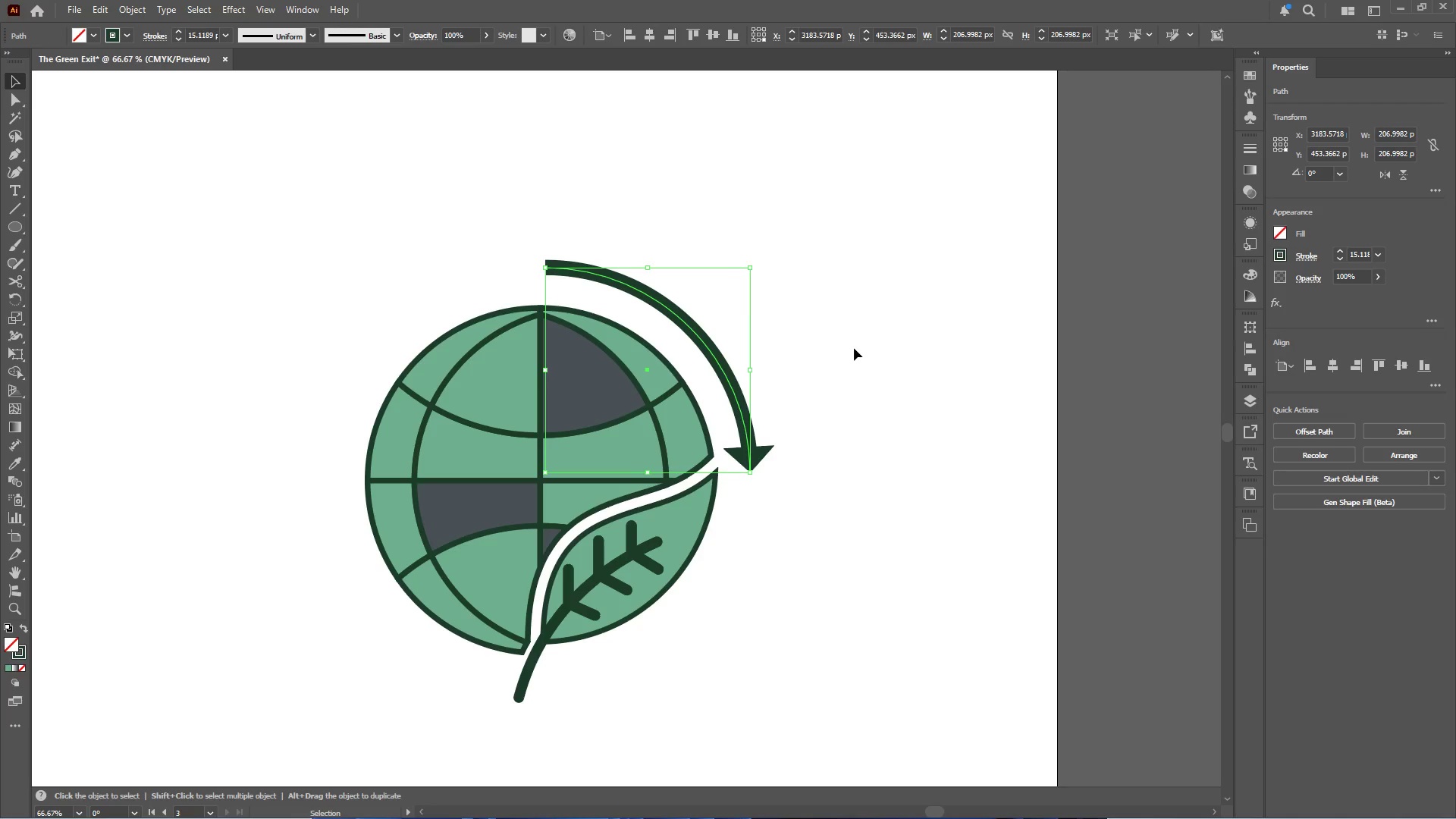 
key(ArrowRight)
 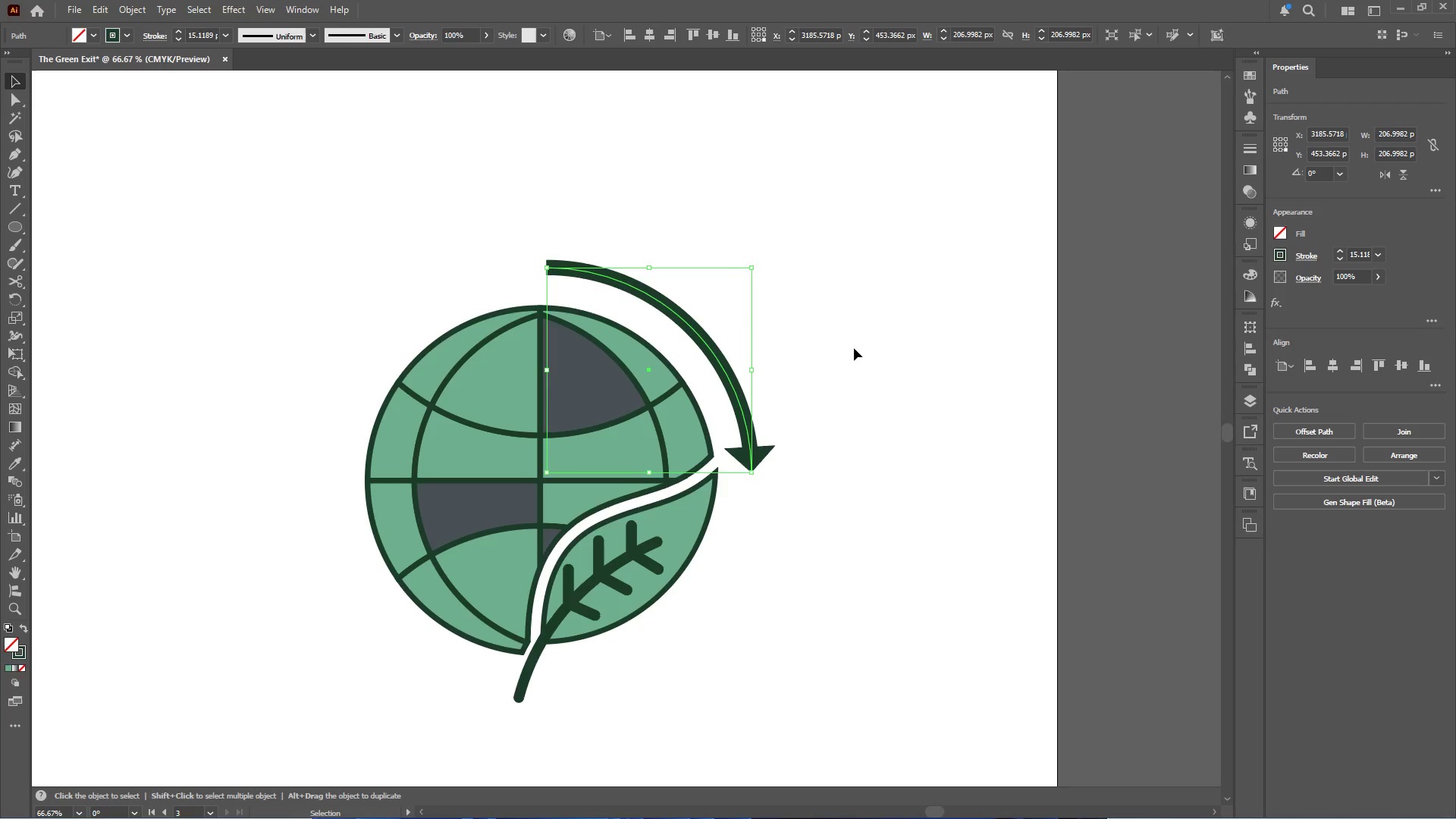 
key(ArrowRight)
 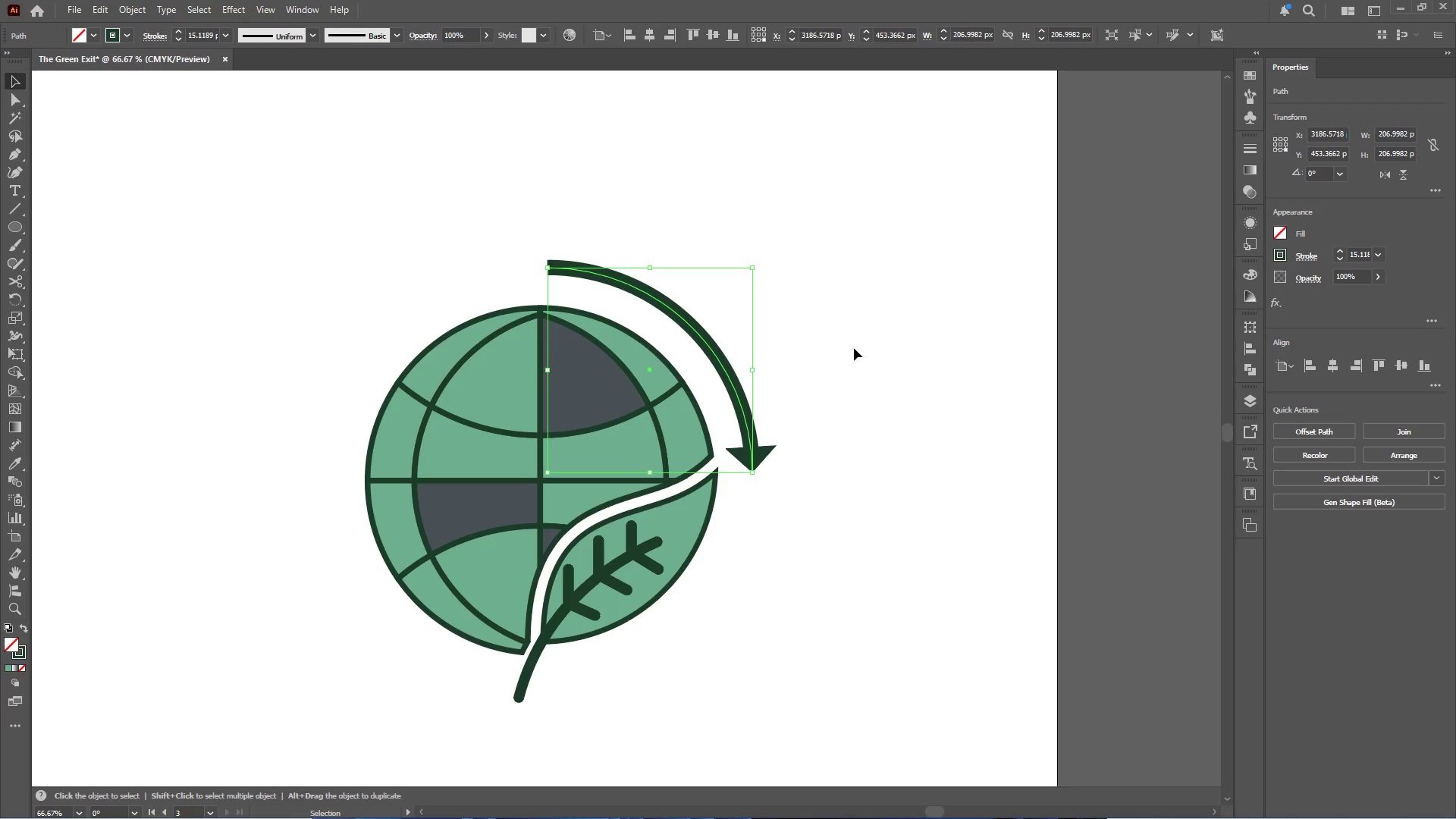 
key(ArrowRight)
 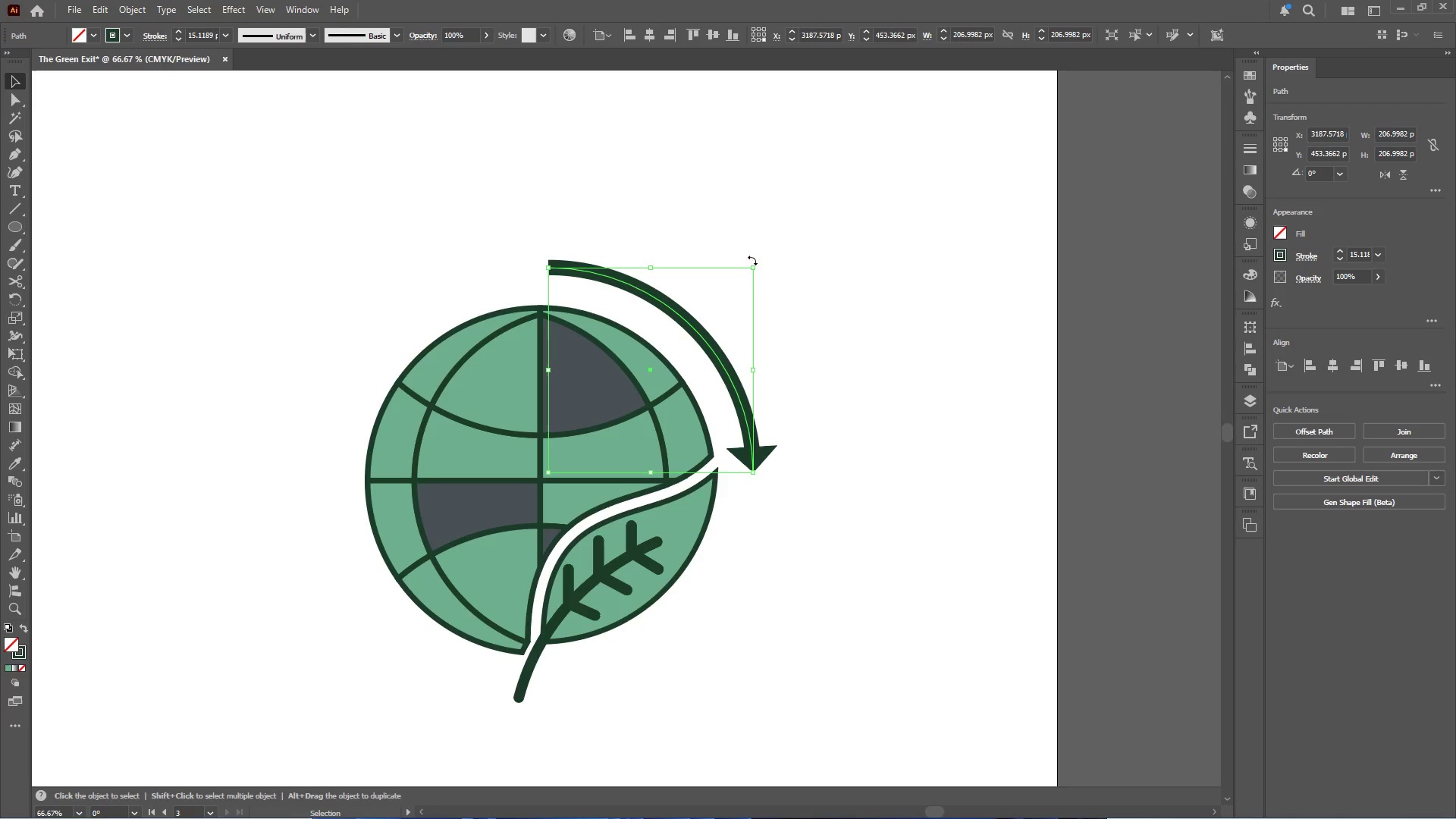 
hold_key(key=AltLeft, duration=3.75)
hold_key(key=ShiftLeft, duration=3.73)
left_click_drag(start_coordinate=[752, 266], to_coordinate=[760, 262])
 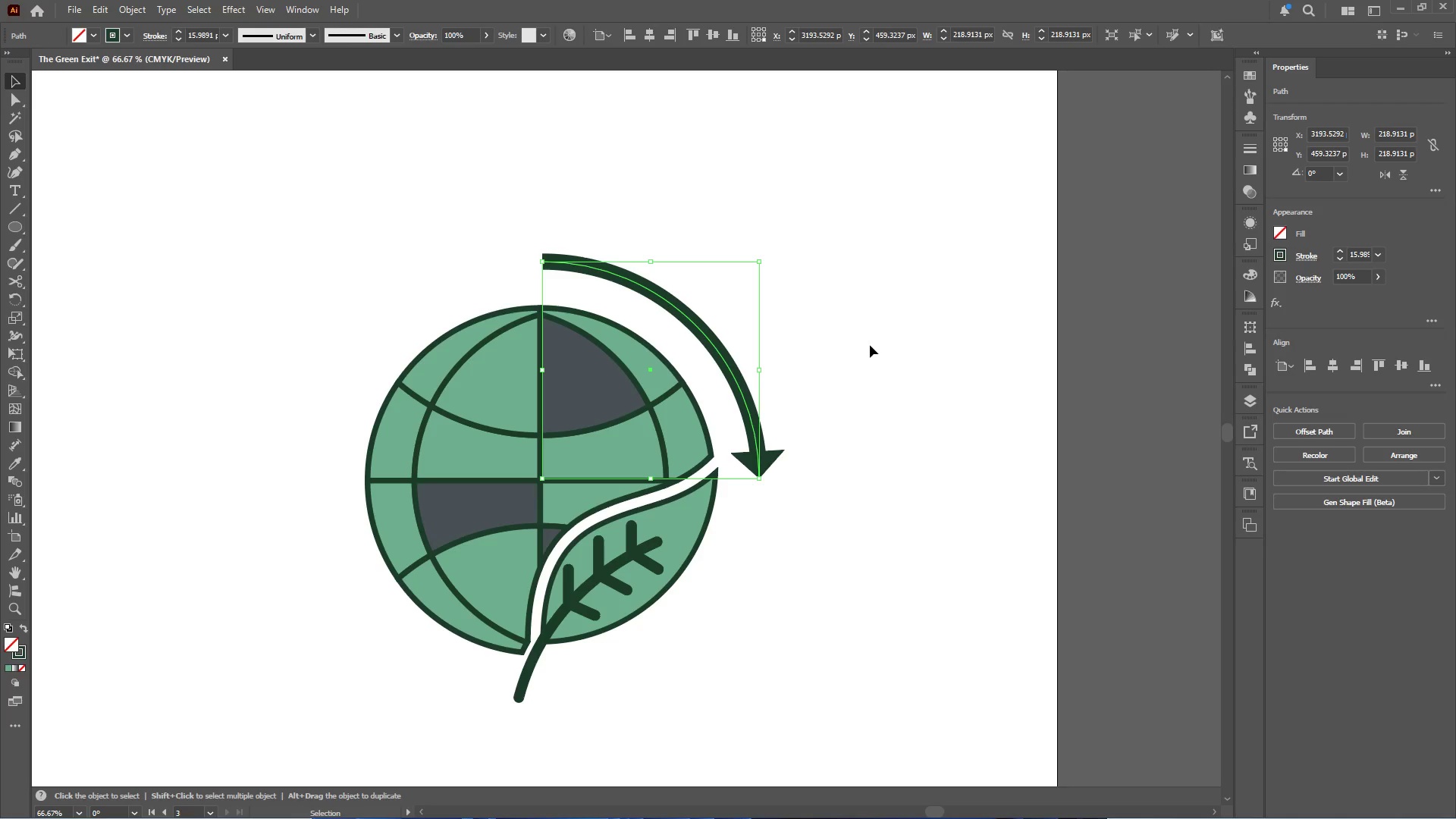 
left_click([870, 345])
 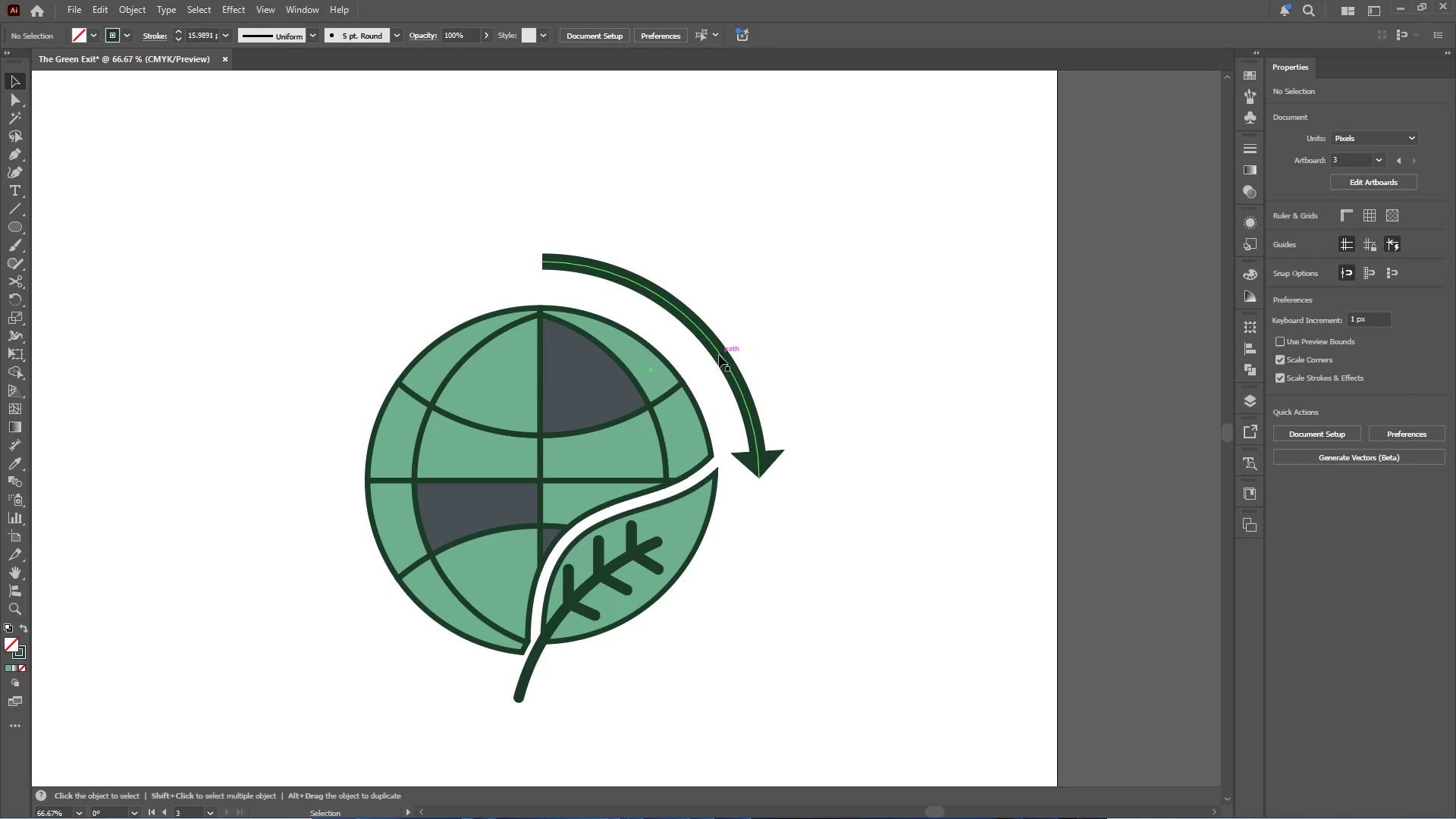 
left_click([720, 354])
 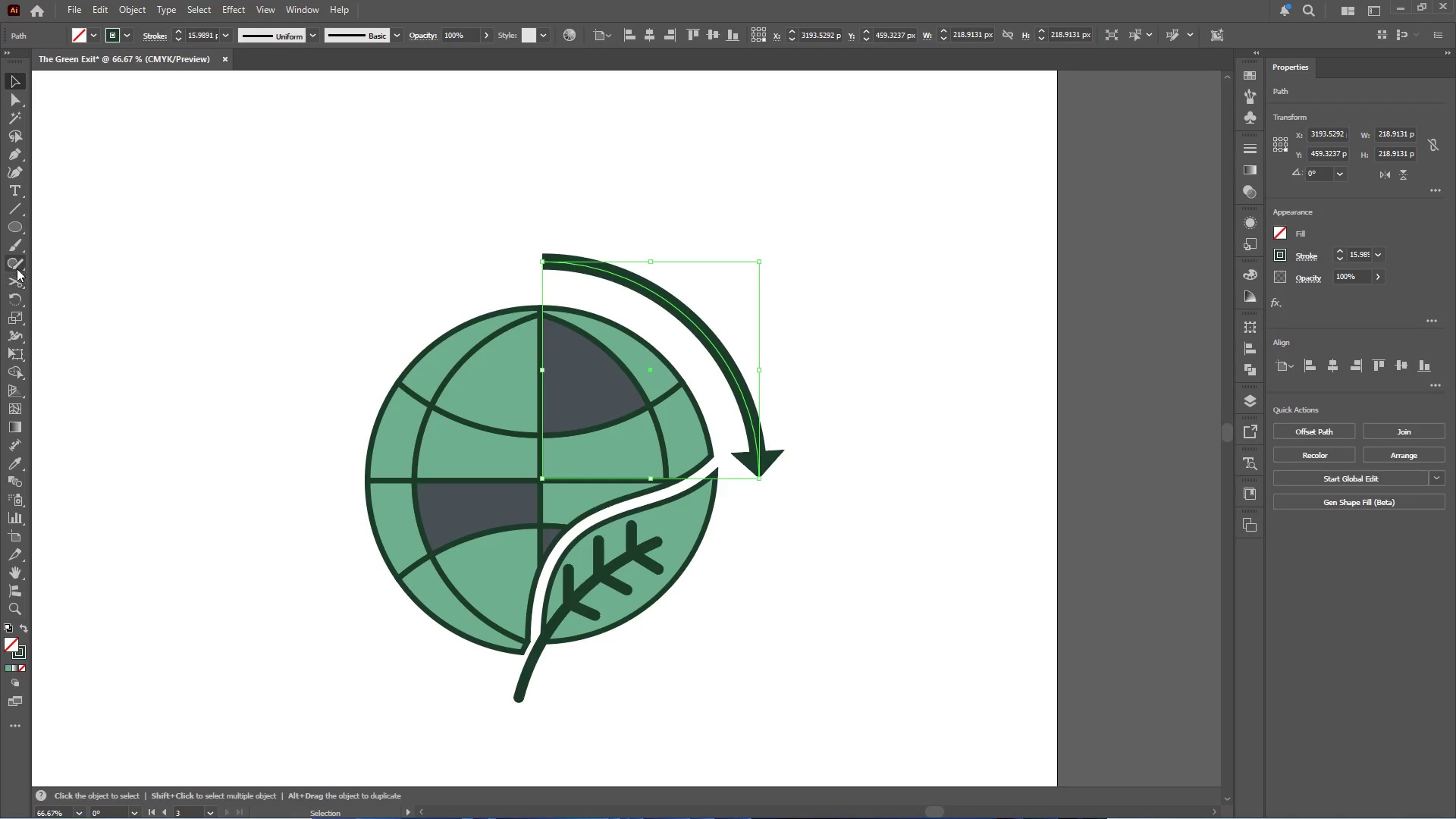 
right_click([15, 261])
 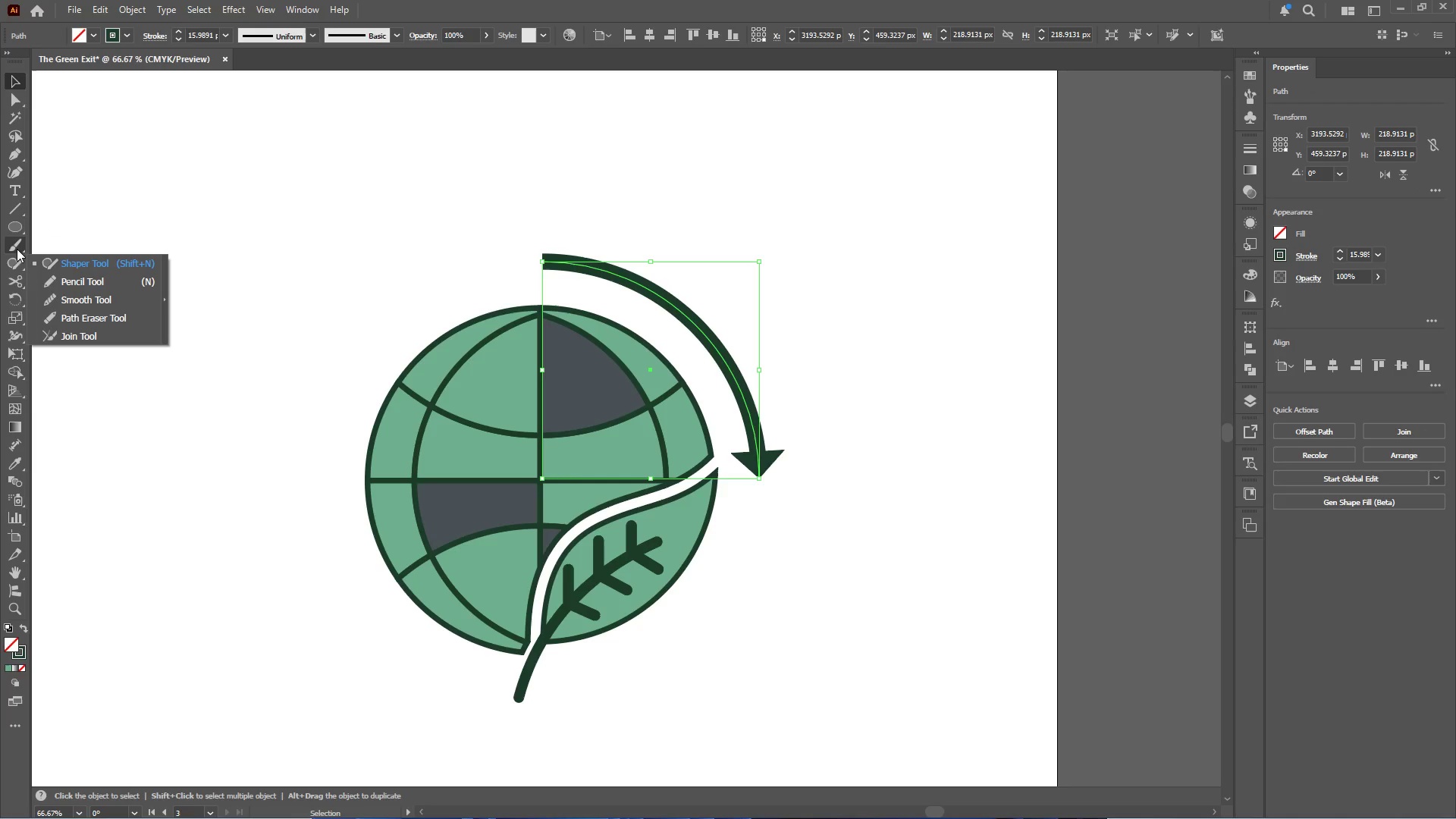 
right_click([17, 246])
 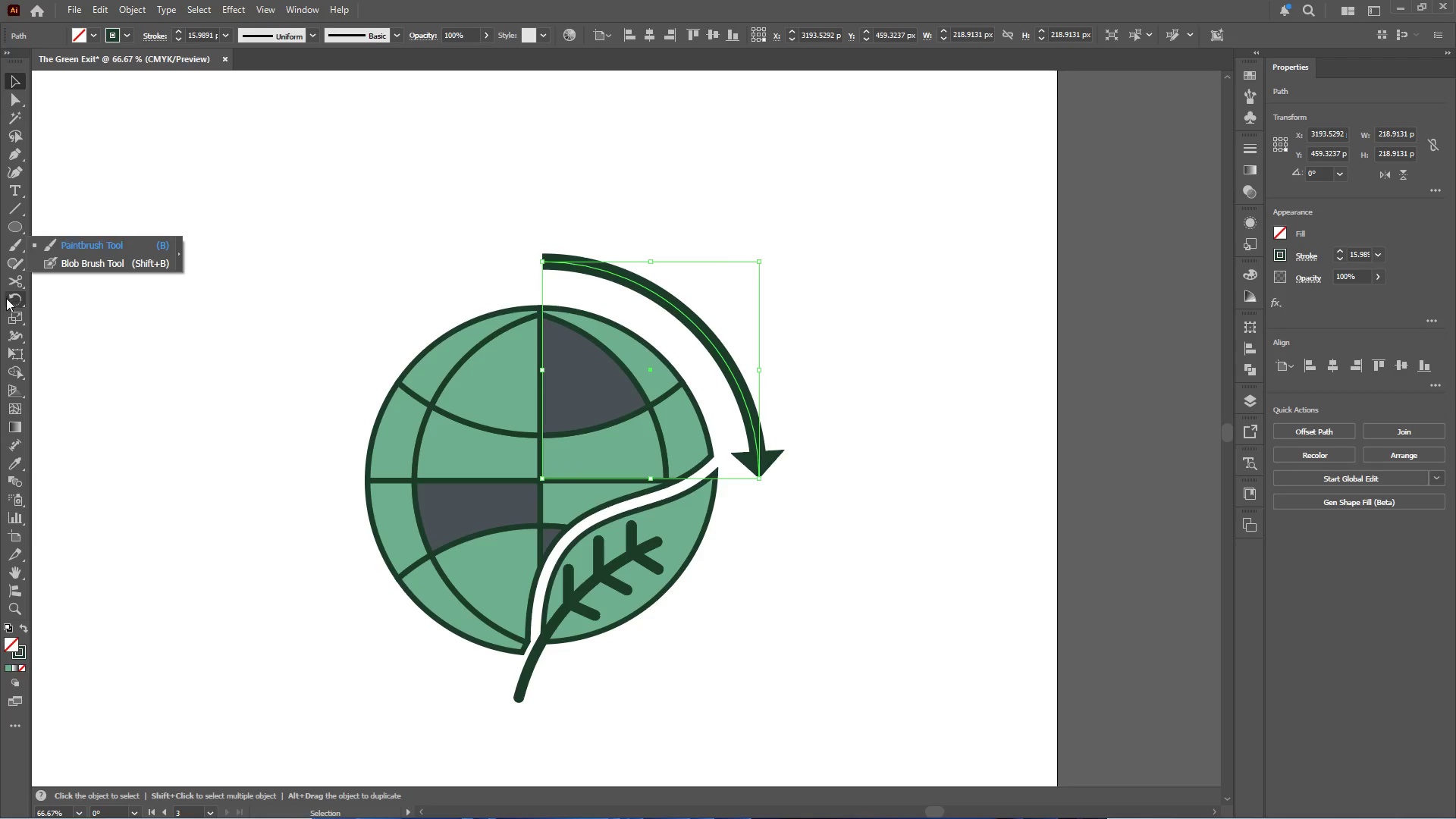 
right_click([12, 298])
 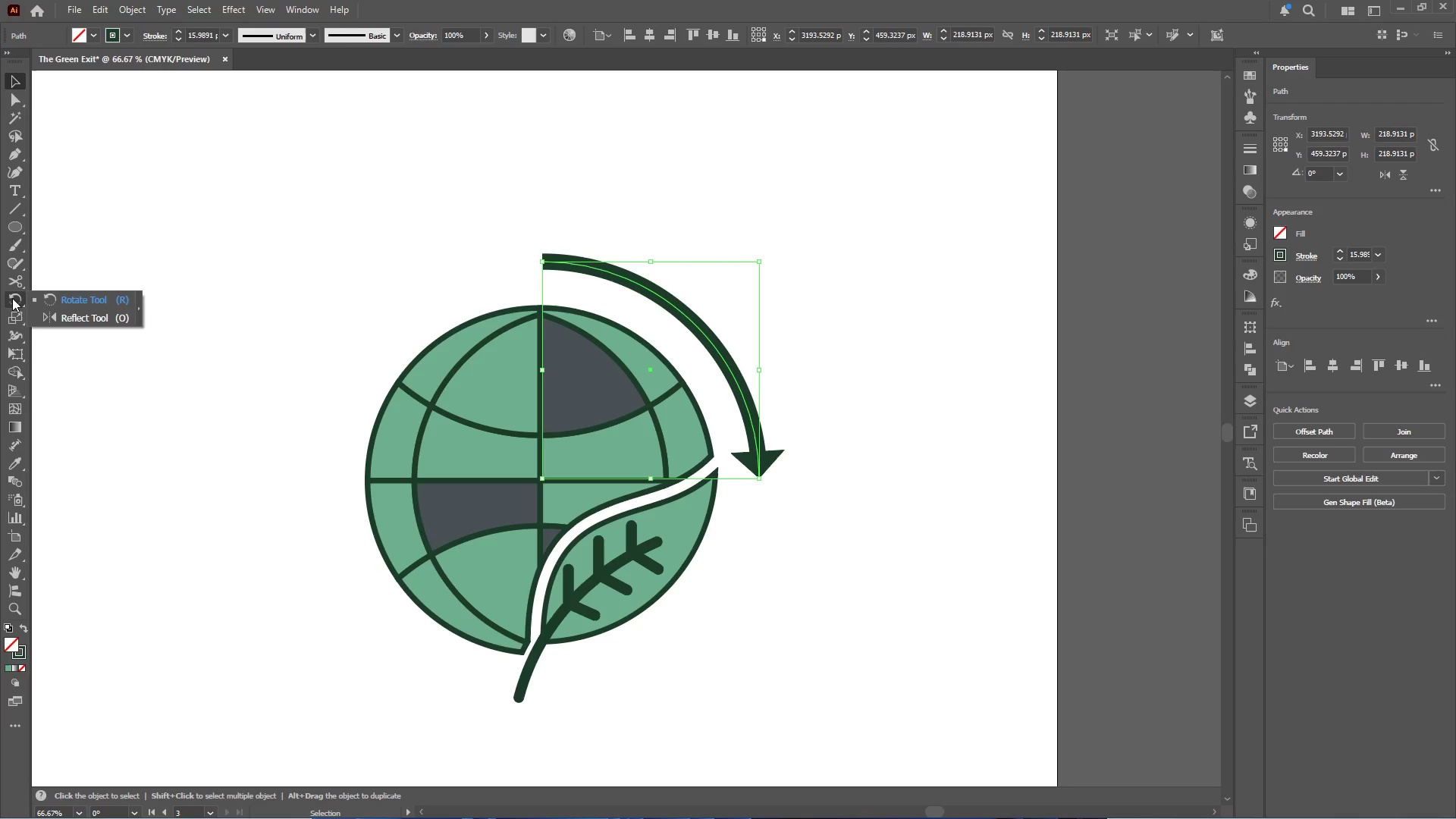 
left_click([12, 298])
 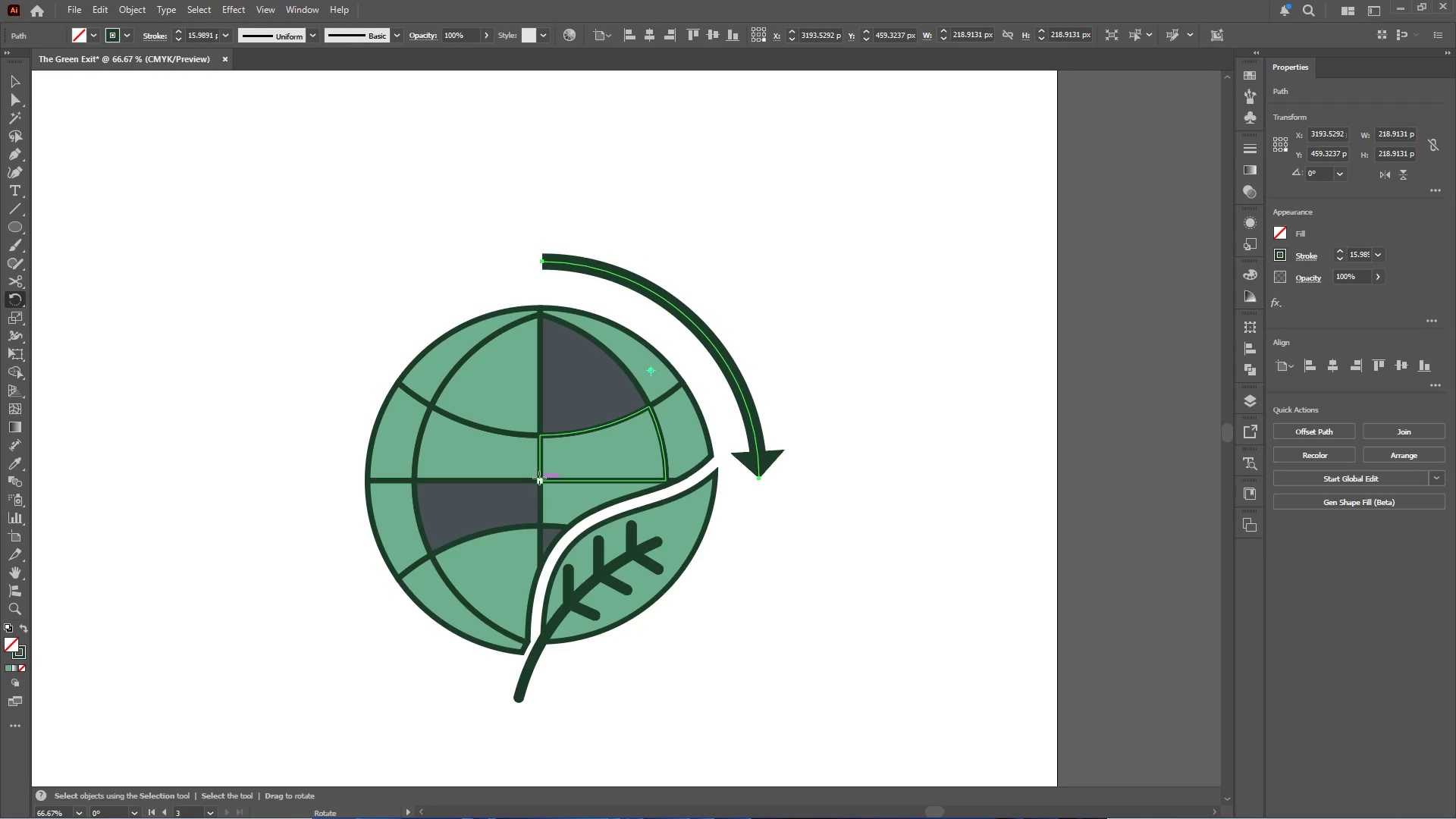 
hold_key(key=AltLeft, duration=1.64)
 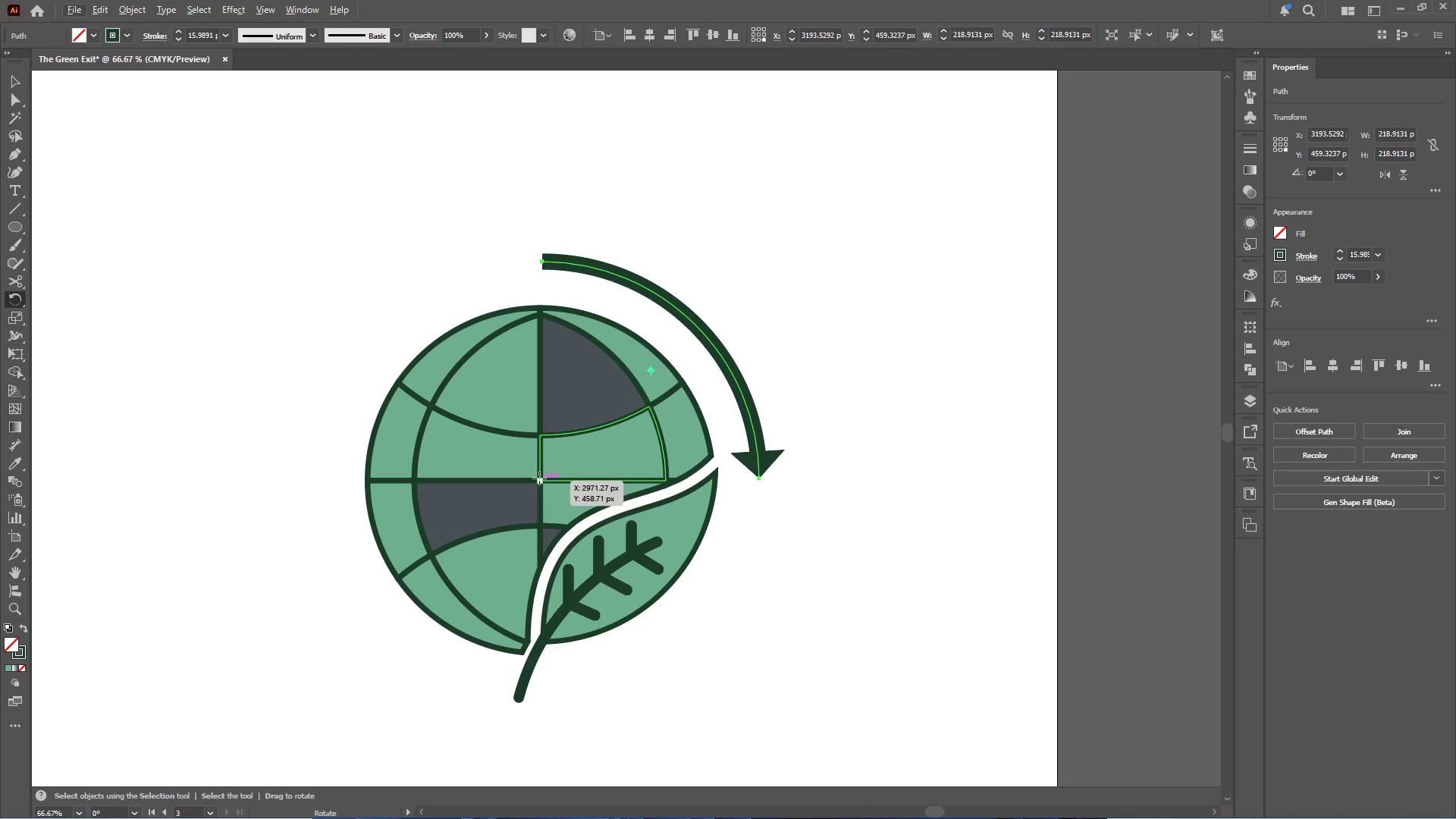 
hold_key(key=ShiftLeft, duration=0.48)
 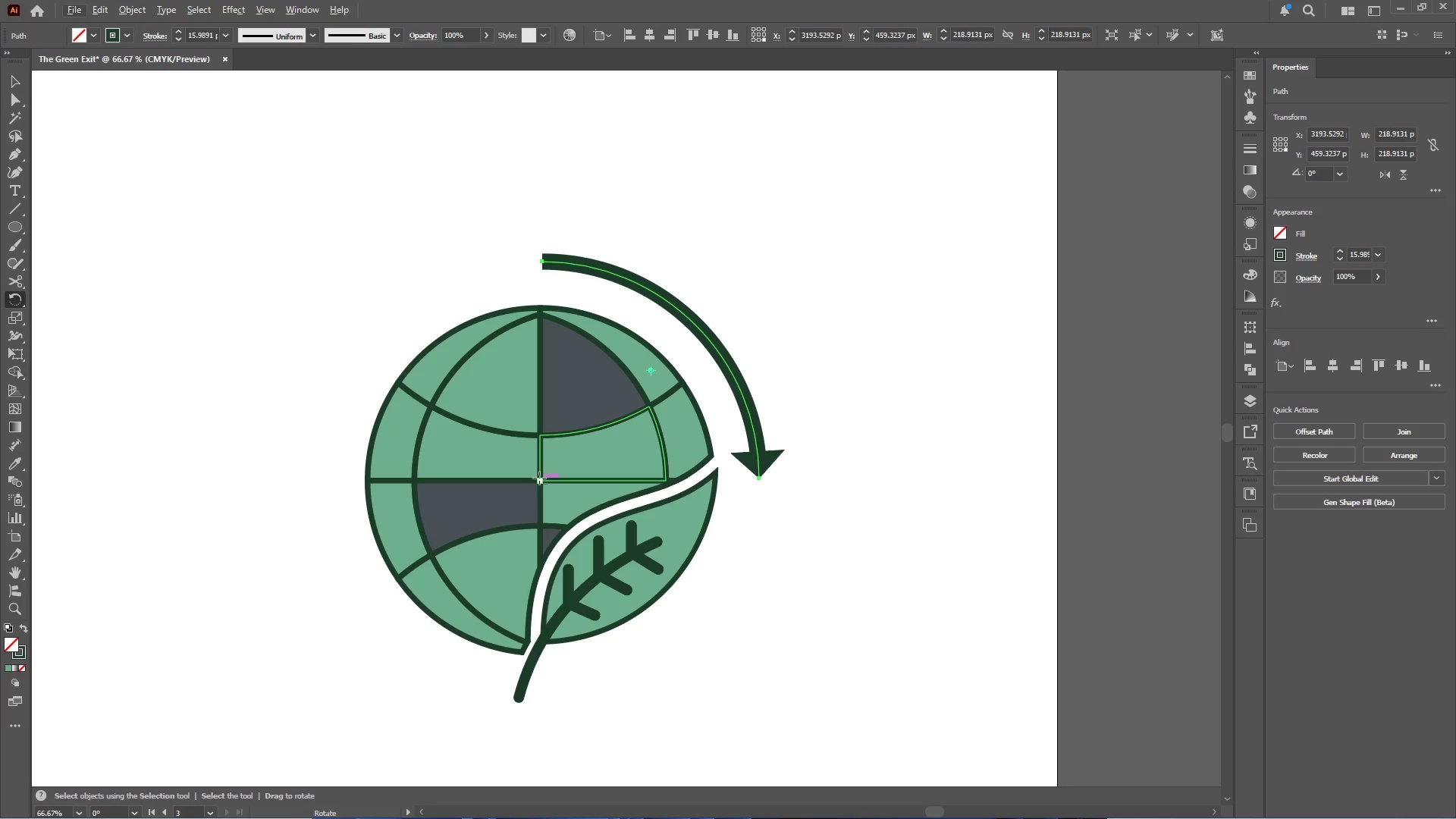 
hold_key(key=AltLeft, duration=0.98)
left_click([539, 478])
 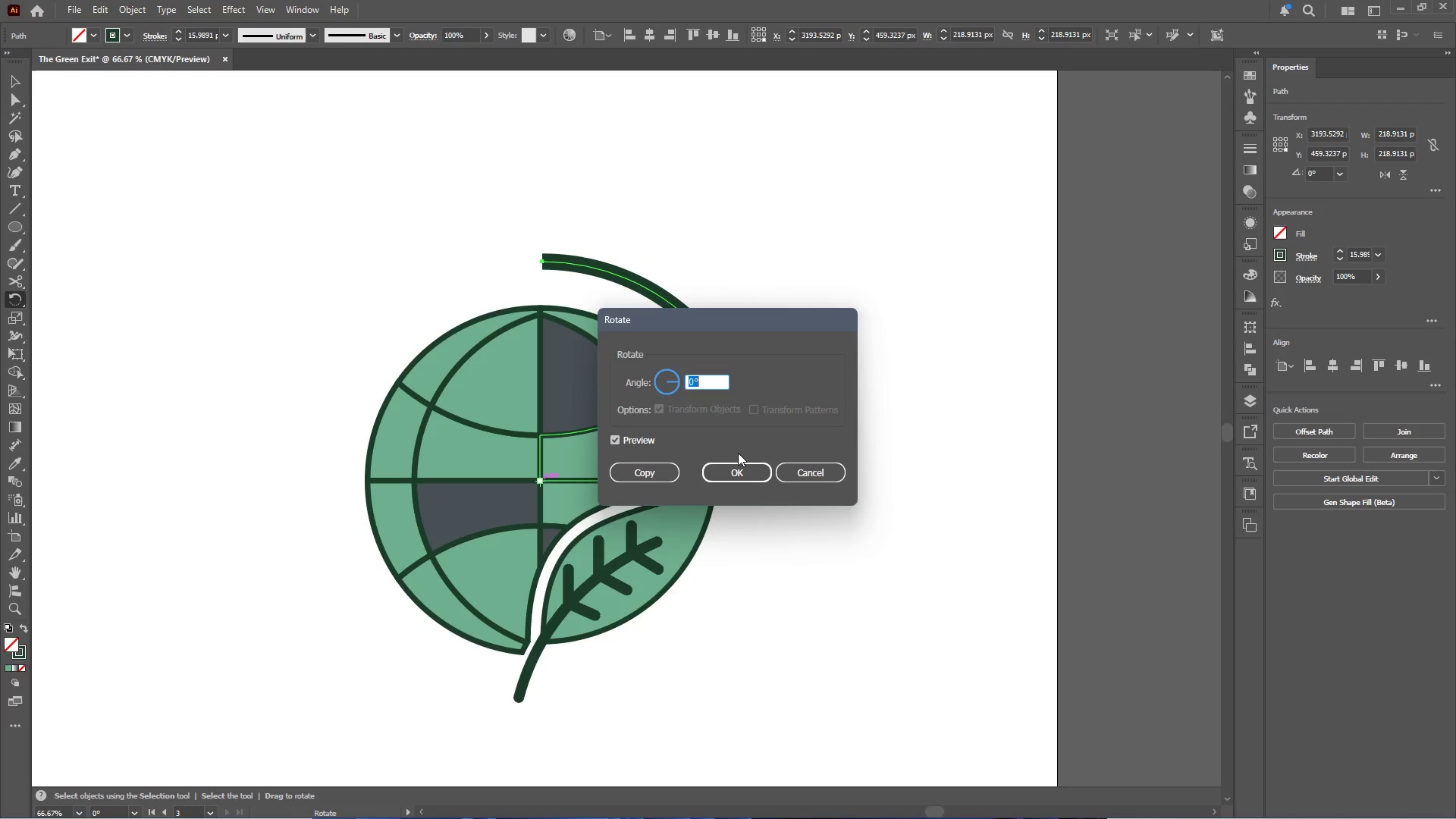 
key(Numpad3)
 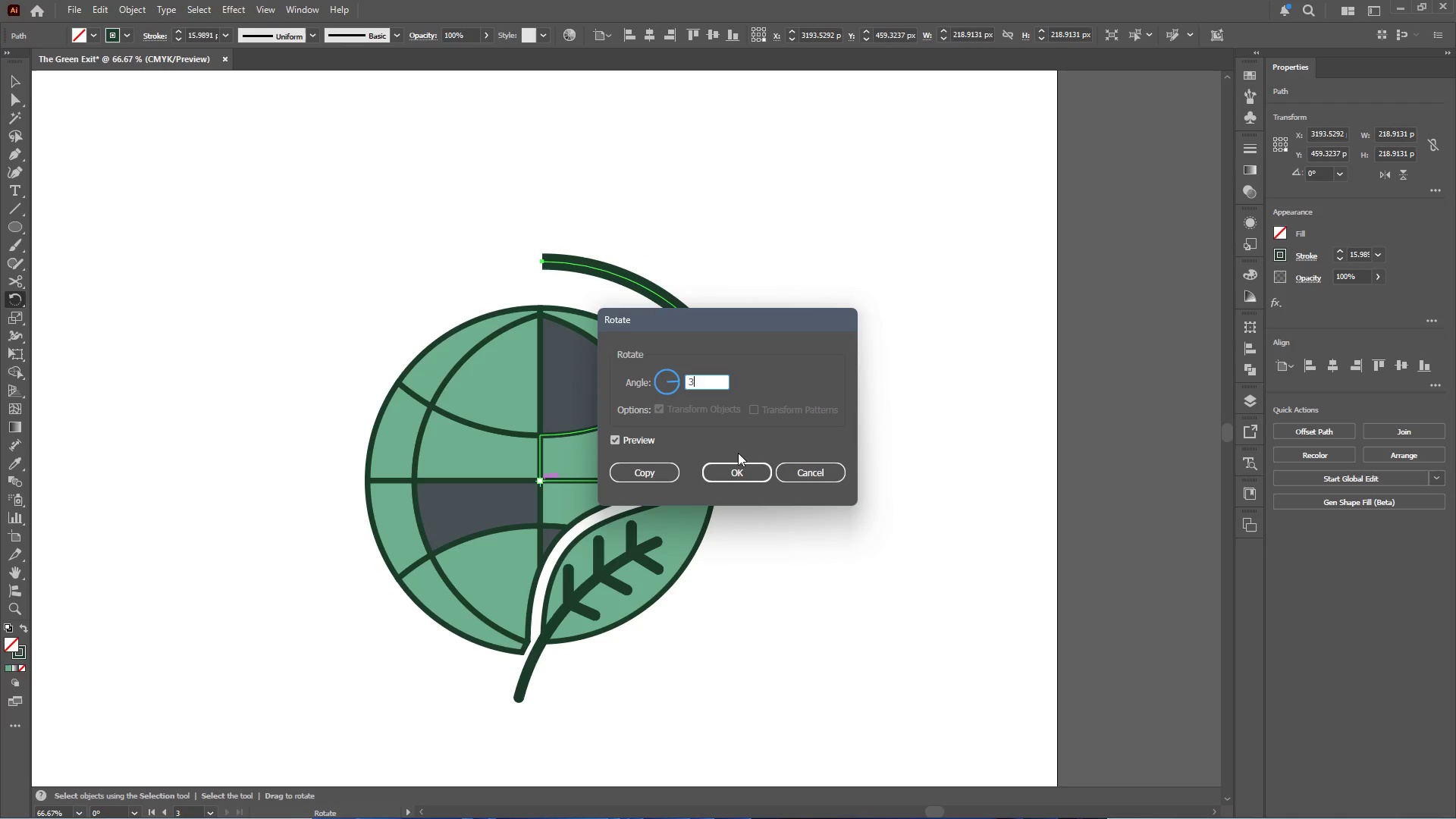 
key(Numpad6)
 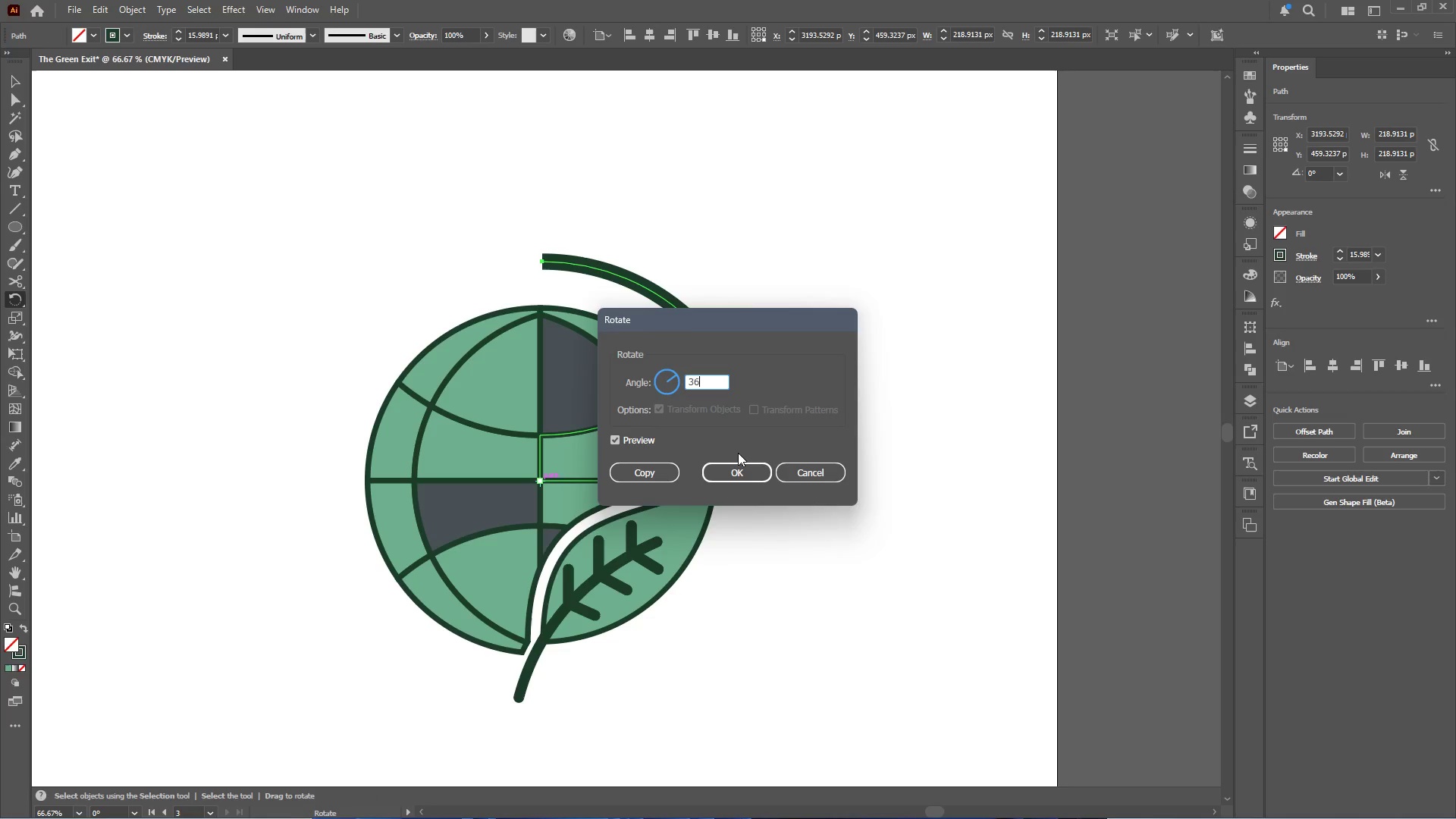 
key(Numpad0)
 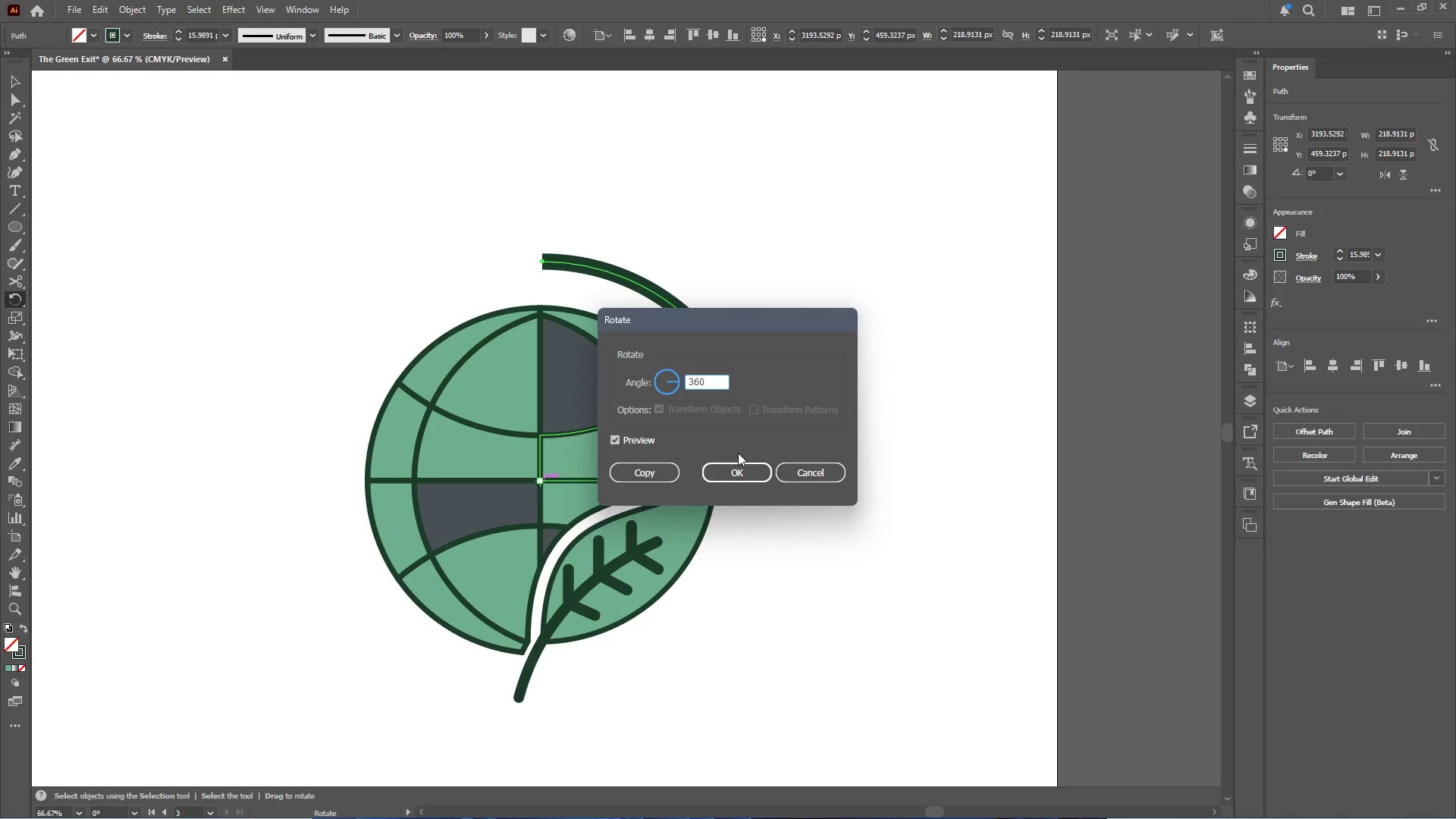 
key(NumpadDivide)
 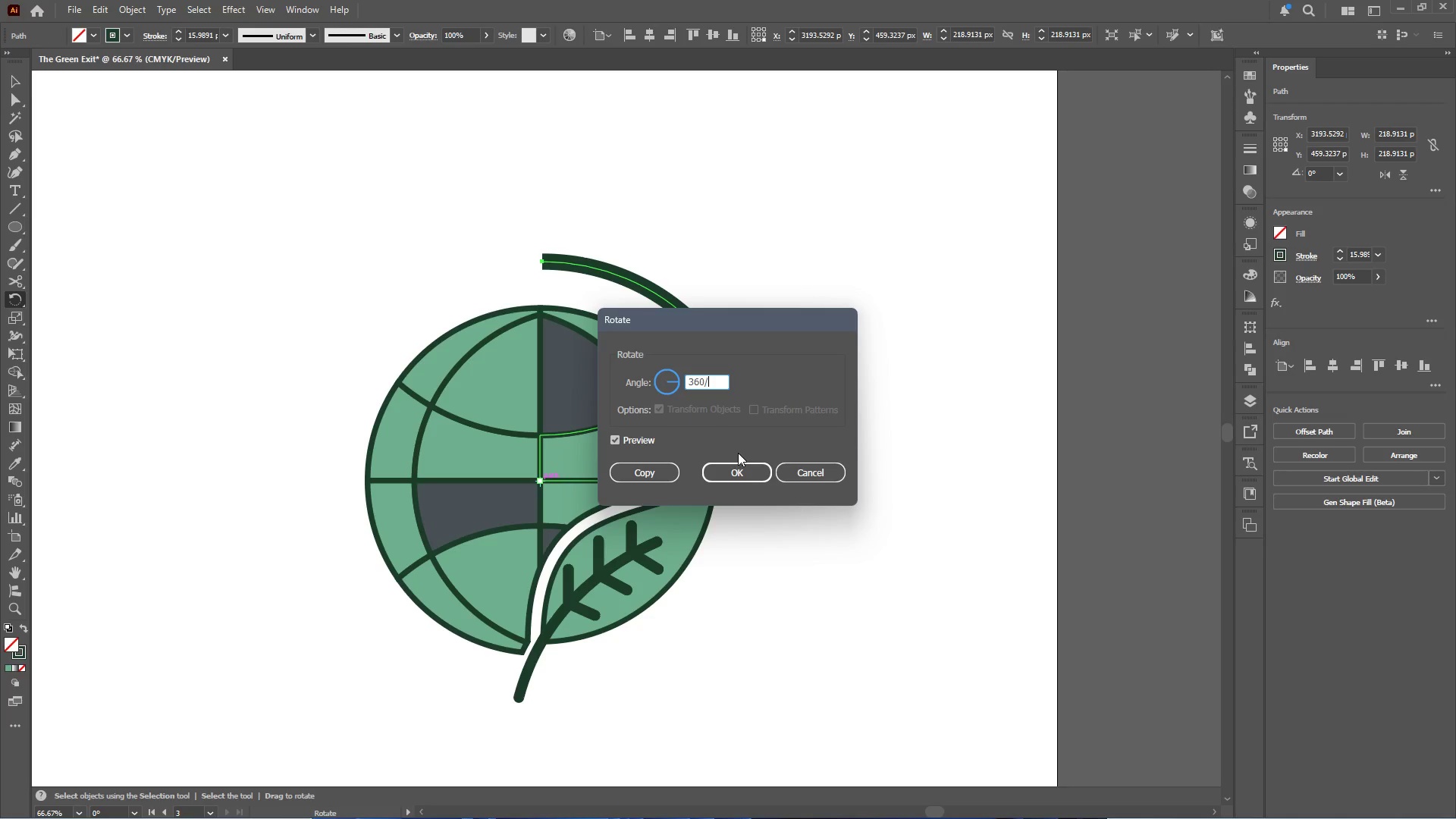 
key(Numpad4)
 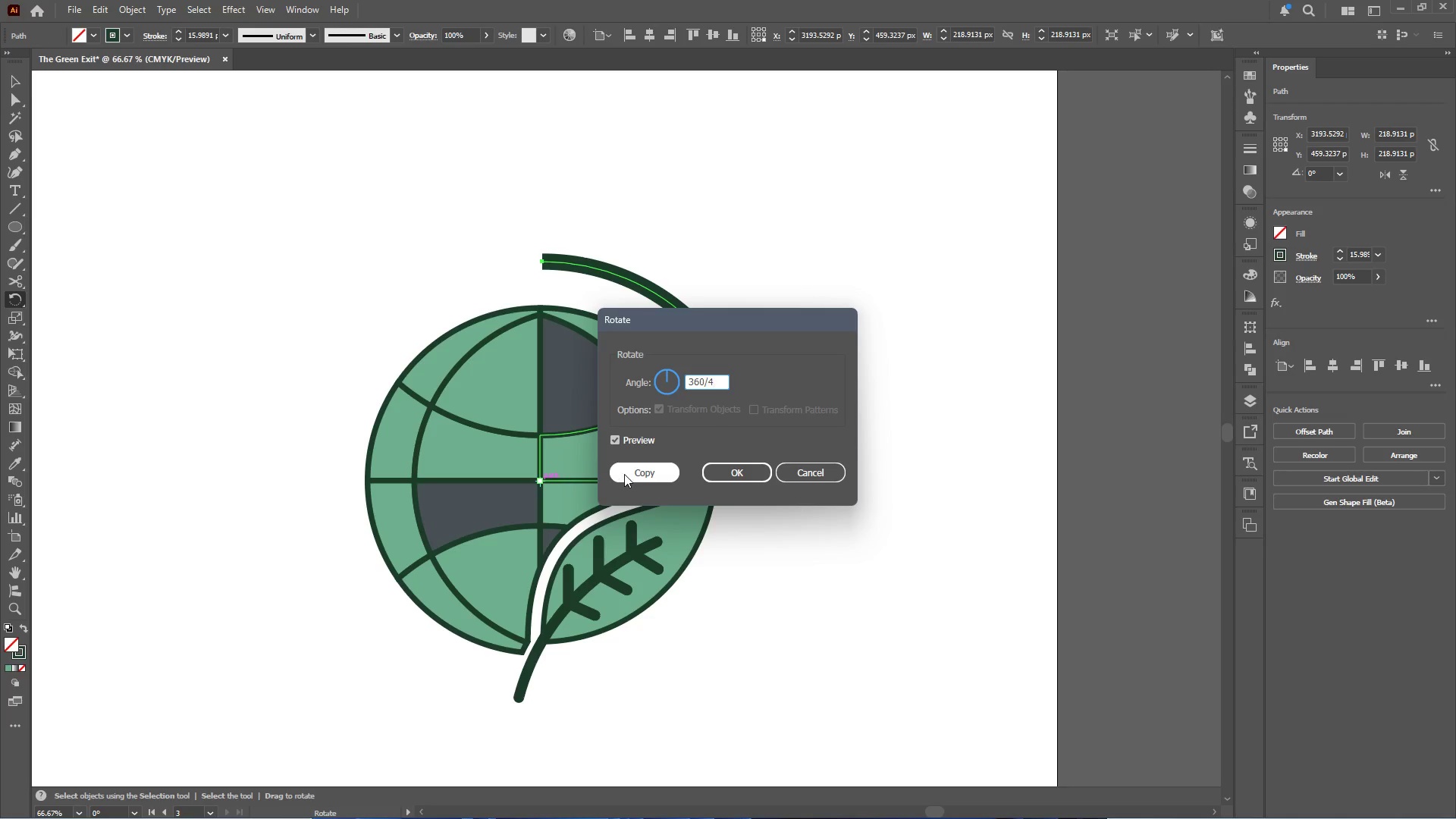 
left_click([624, 474])
 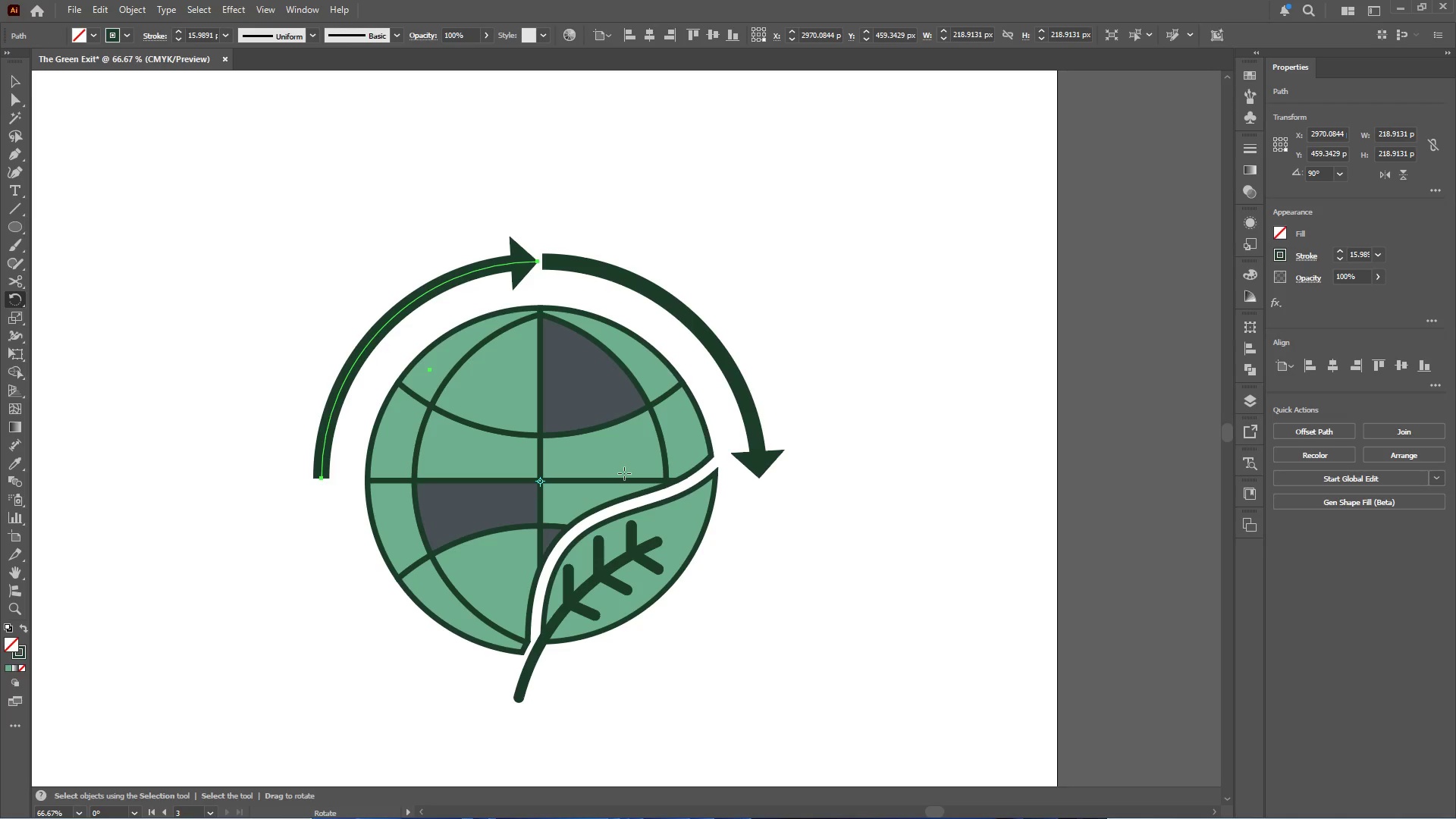 
key(Control+D)
 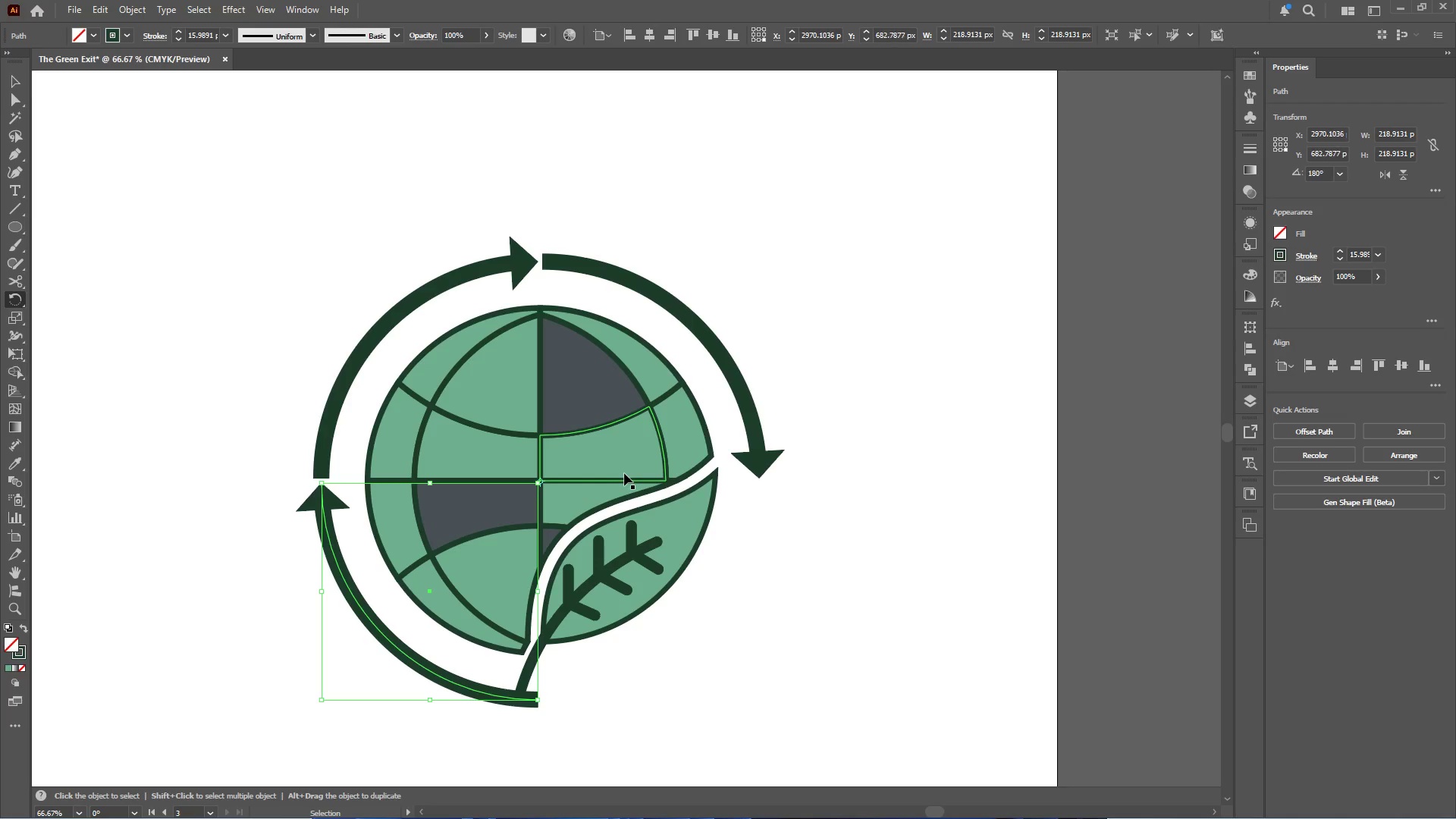 
key(Control+D)
 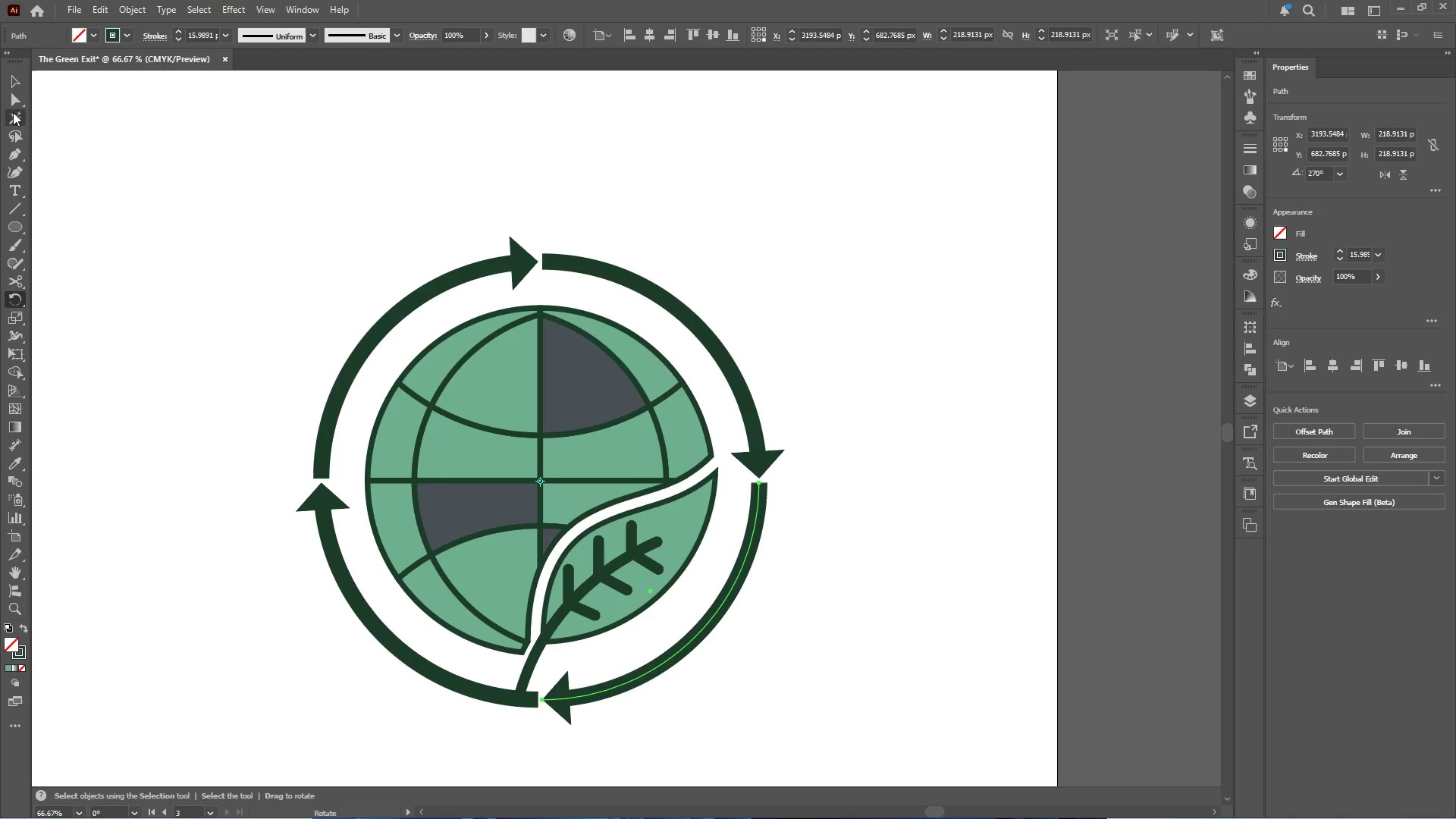 
left_click([8, 77])
 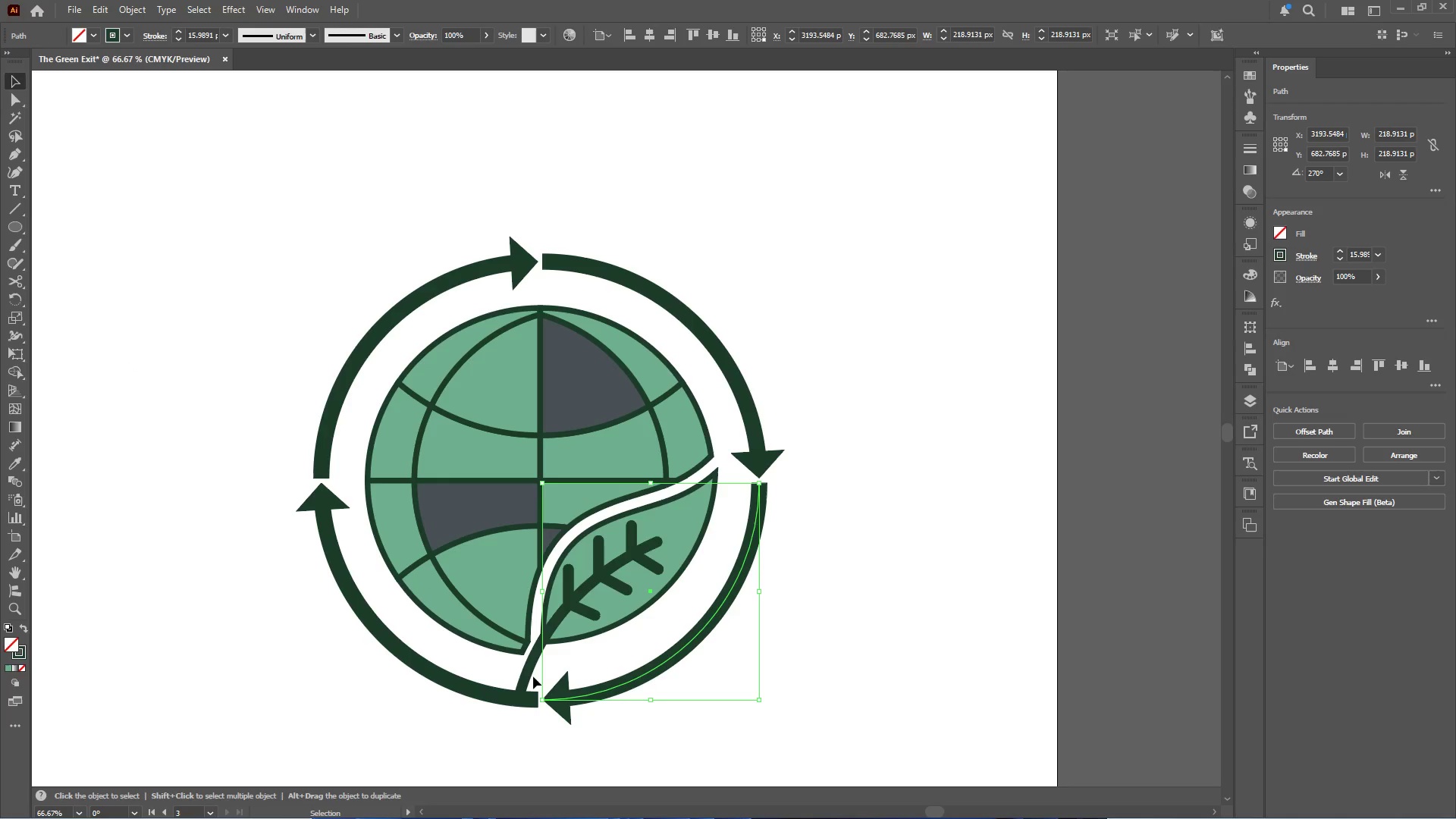 
left_click([531, 675])
 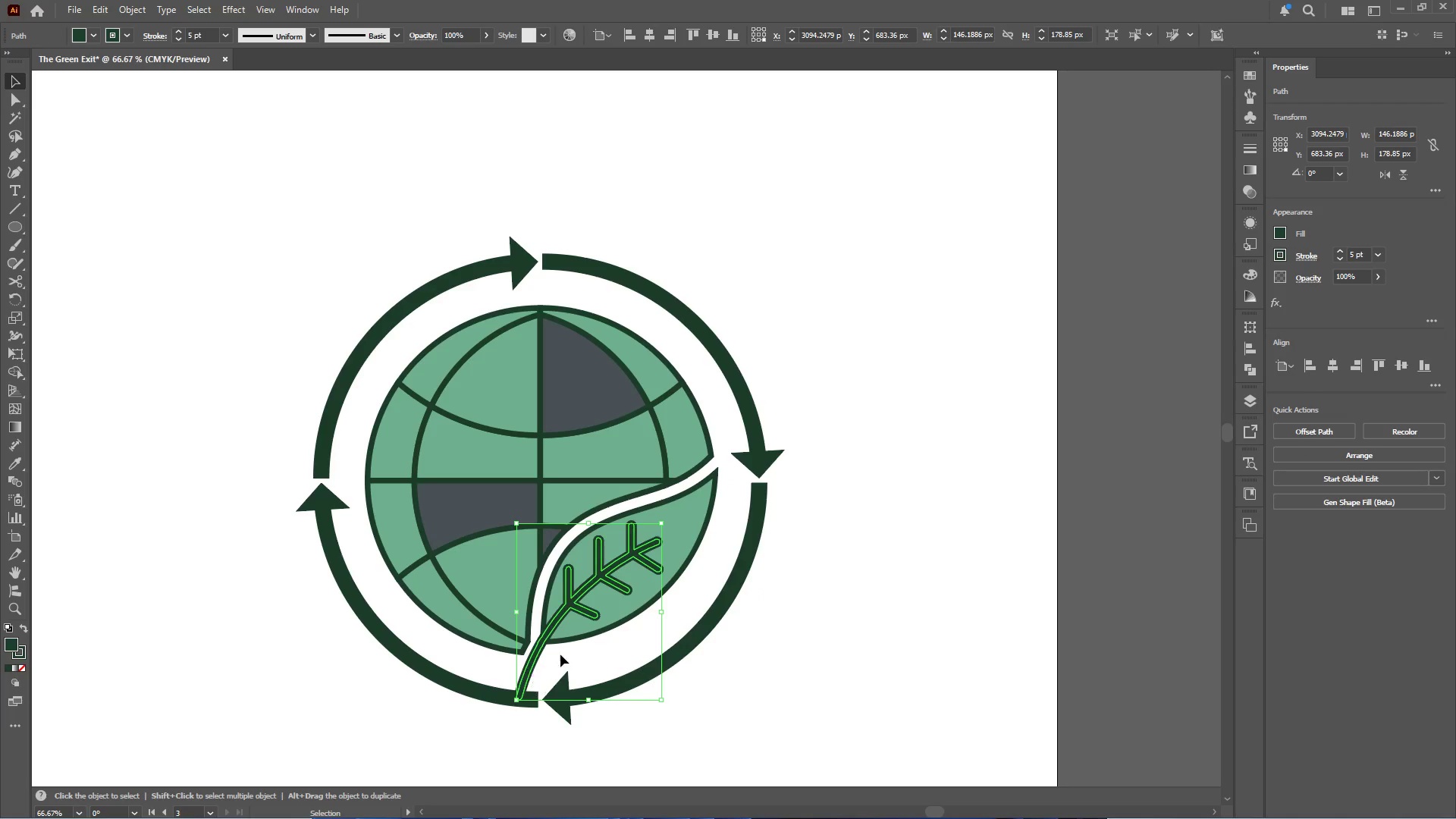 
hold_key(key=ShiftLeft, duration=0.45)
left_click([639, 598])
 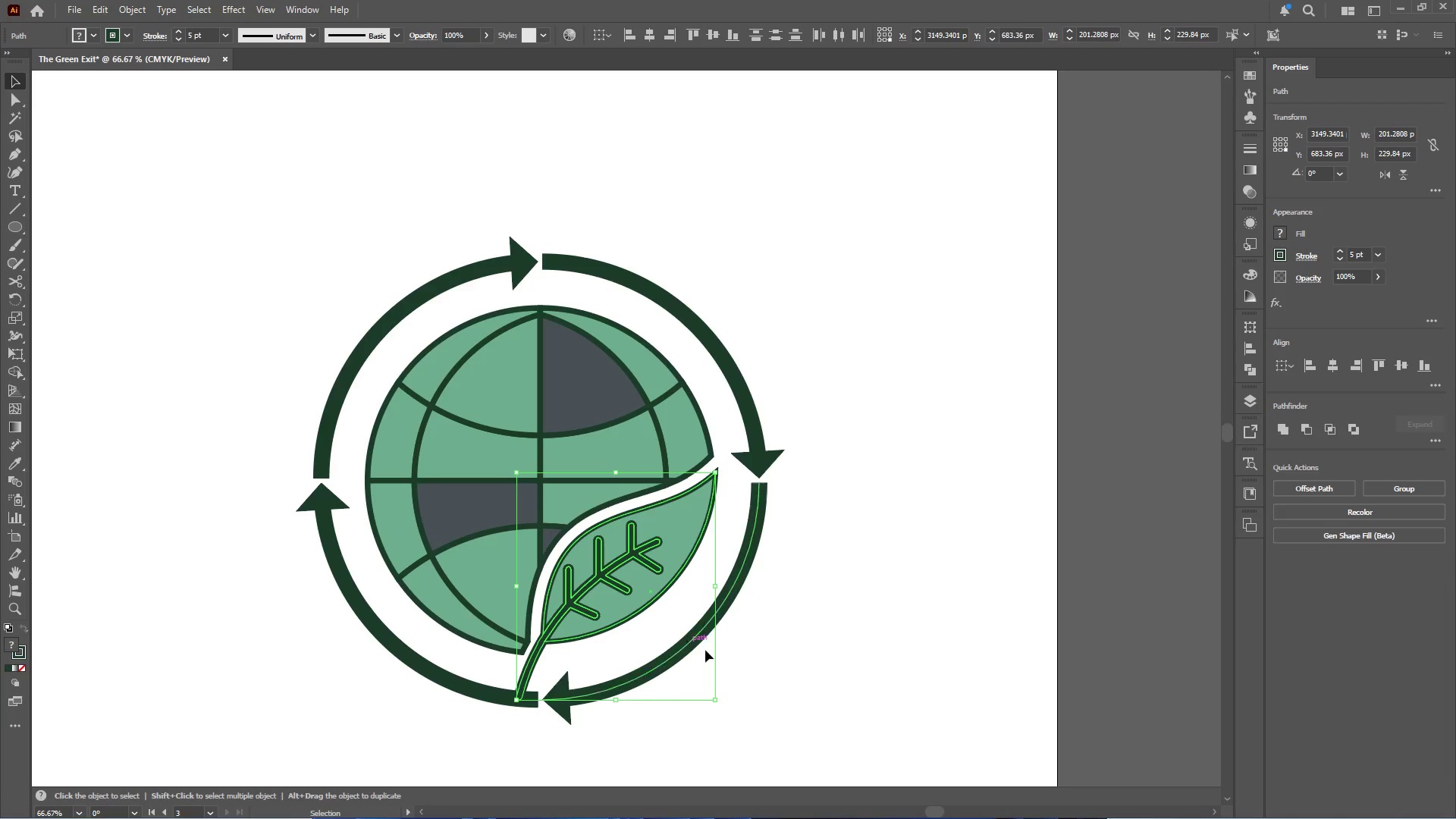 
left_click([794, 686])
 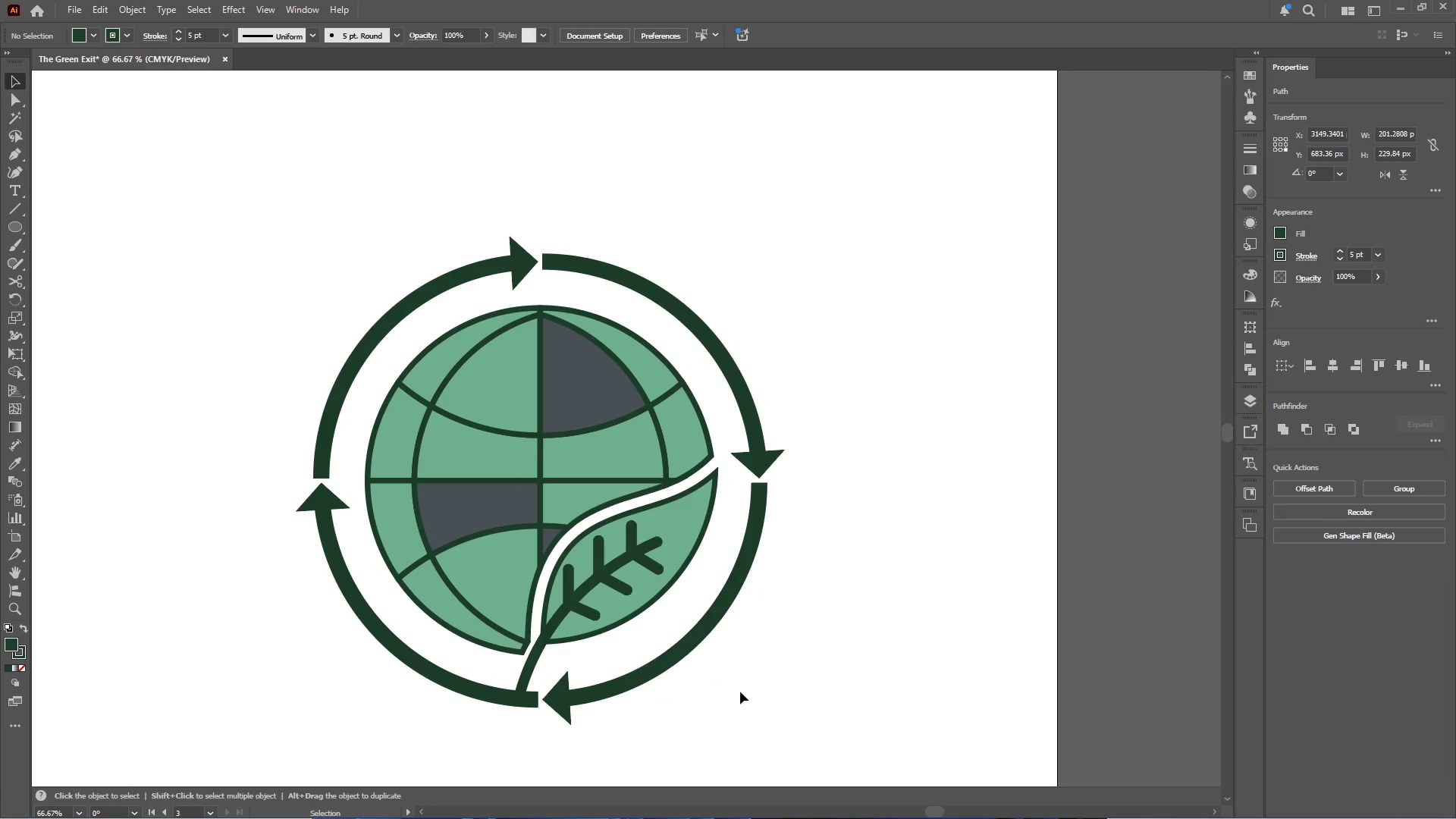 
hold_key(key=AltLeft, duration=0.53)
scroll: coordinate [526, 720], scroll_direction: up, amount: 1.0
 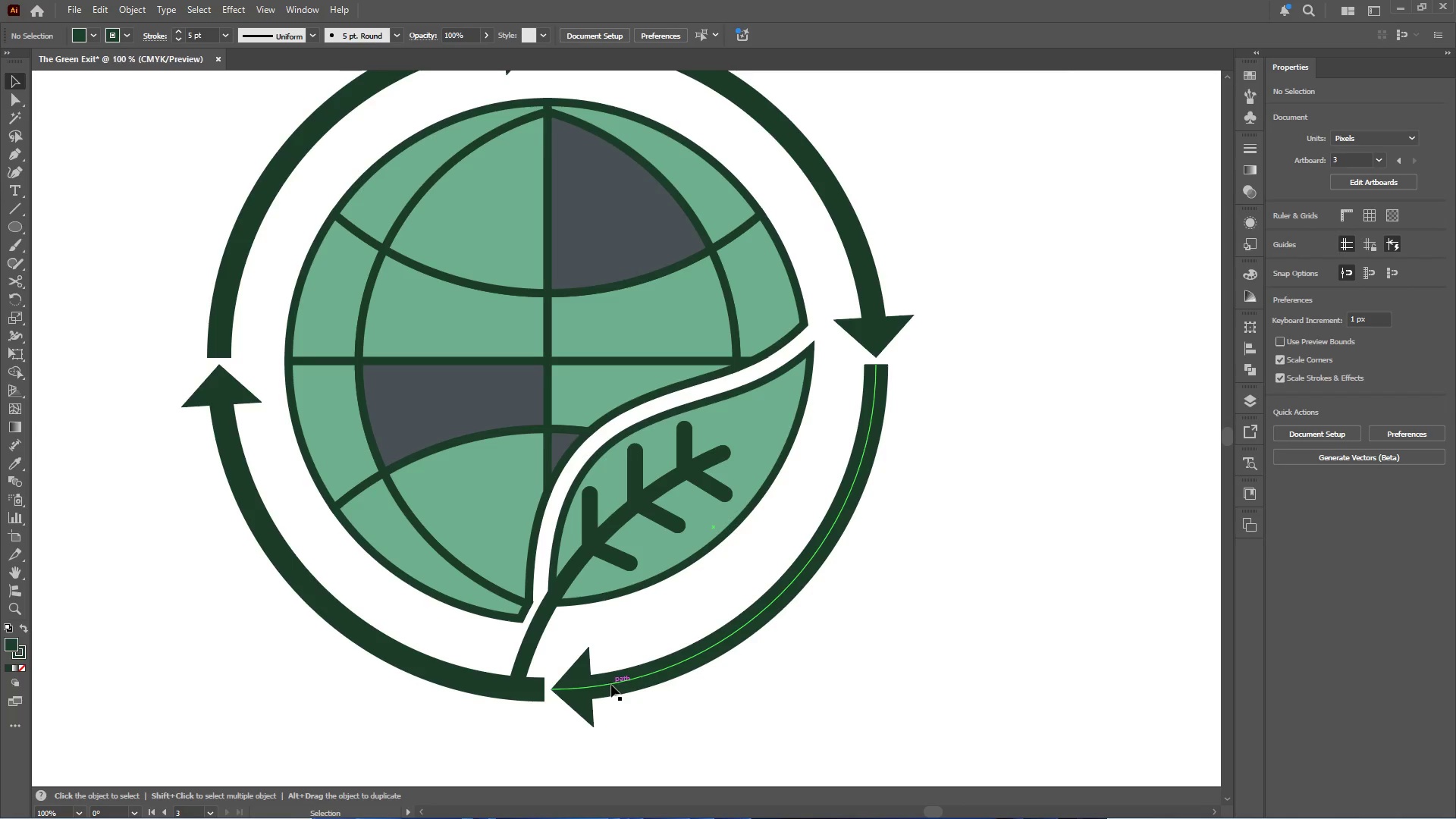 
left_click([611, 684])
 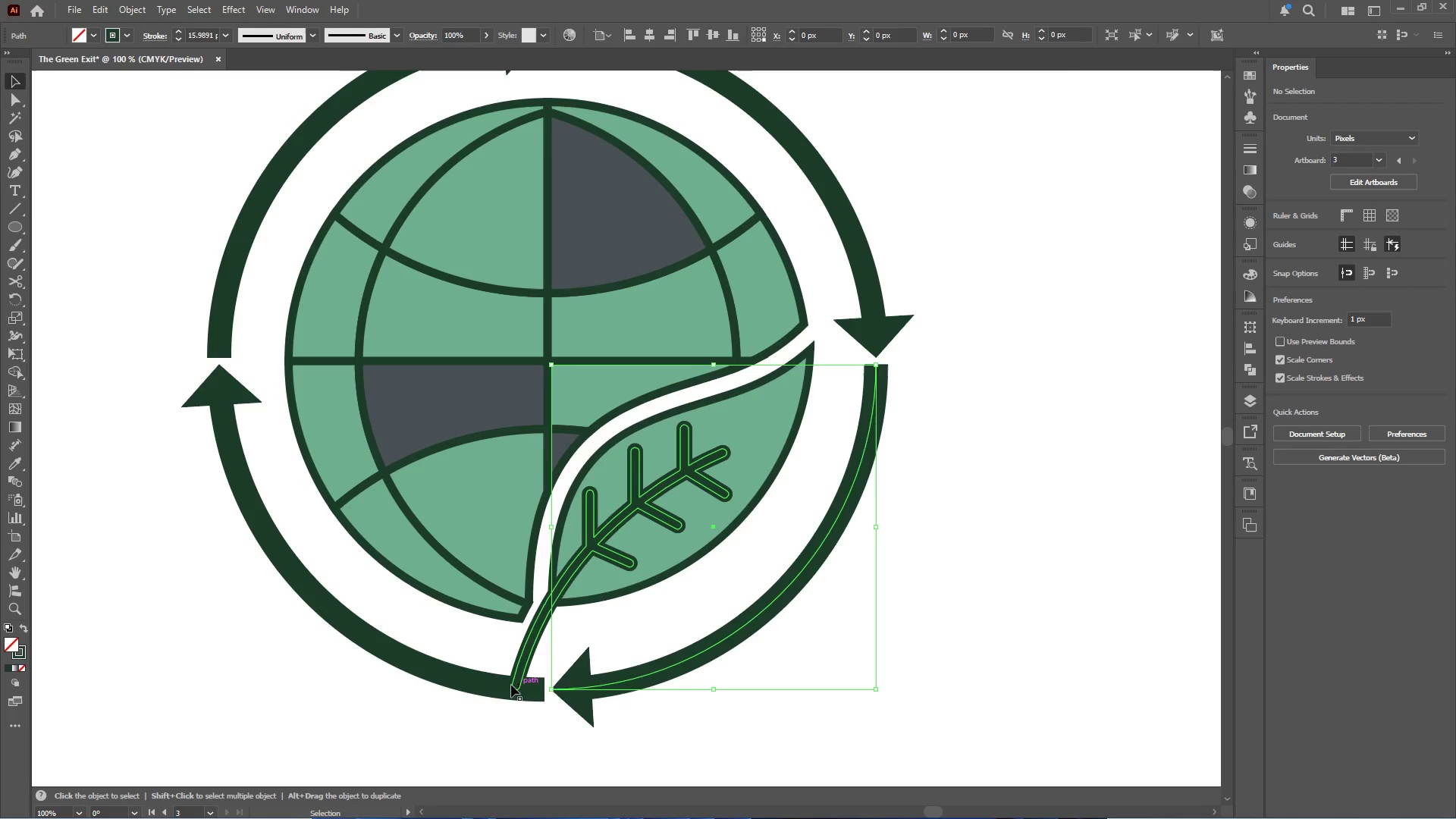 
hold_key(key=ShiftLeft, duration=1.12)
left_click([423, 667])
 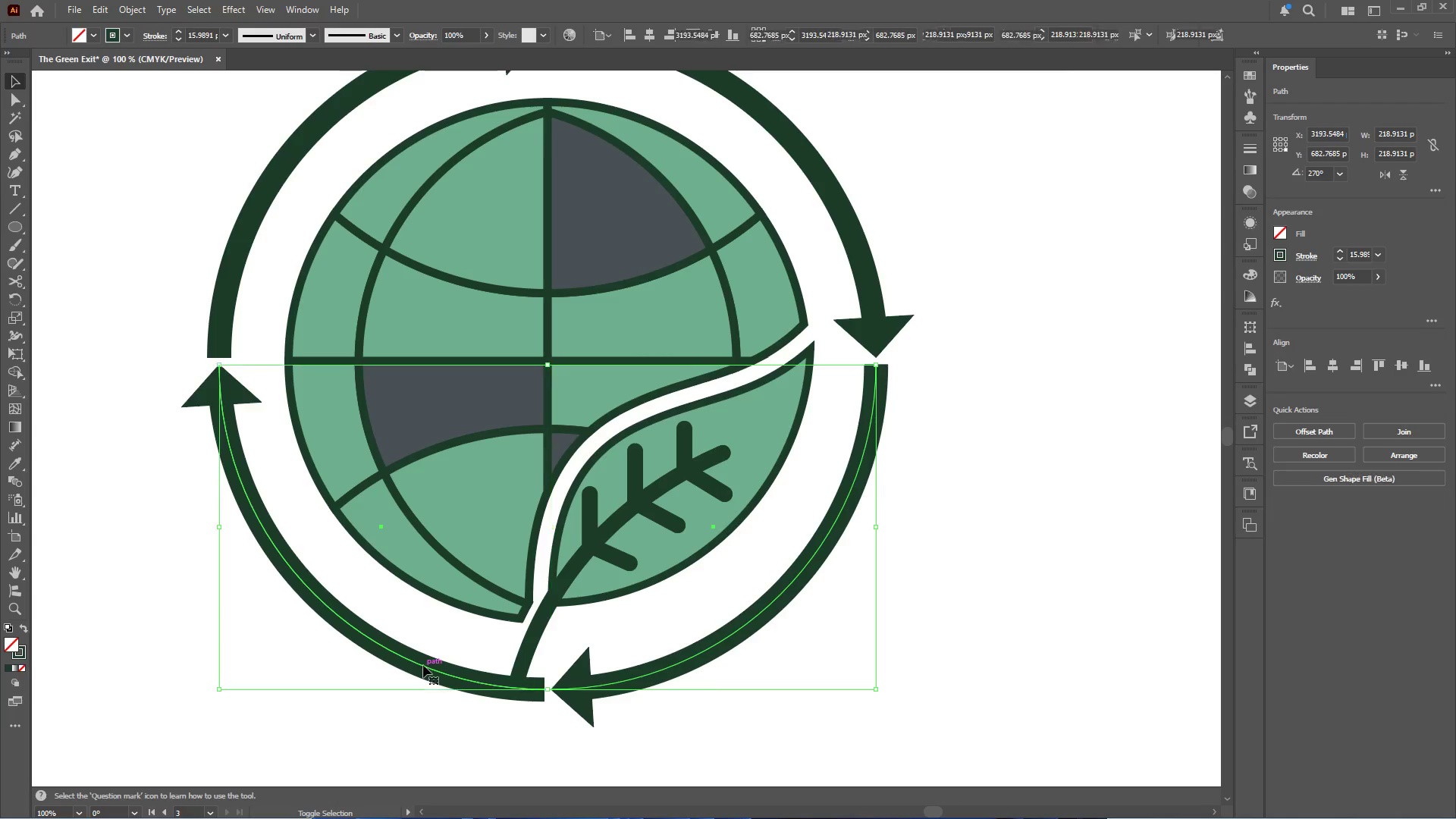 
key(Alt+AltLeft)
 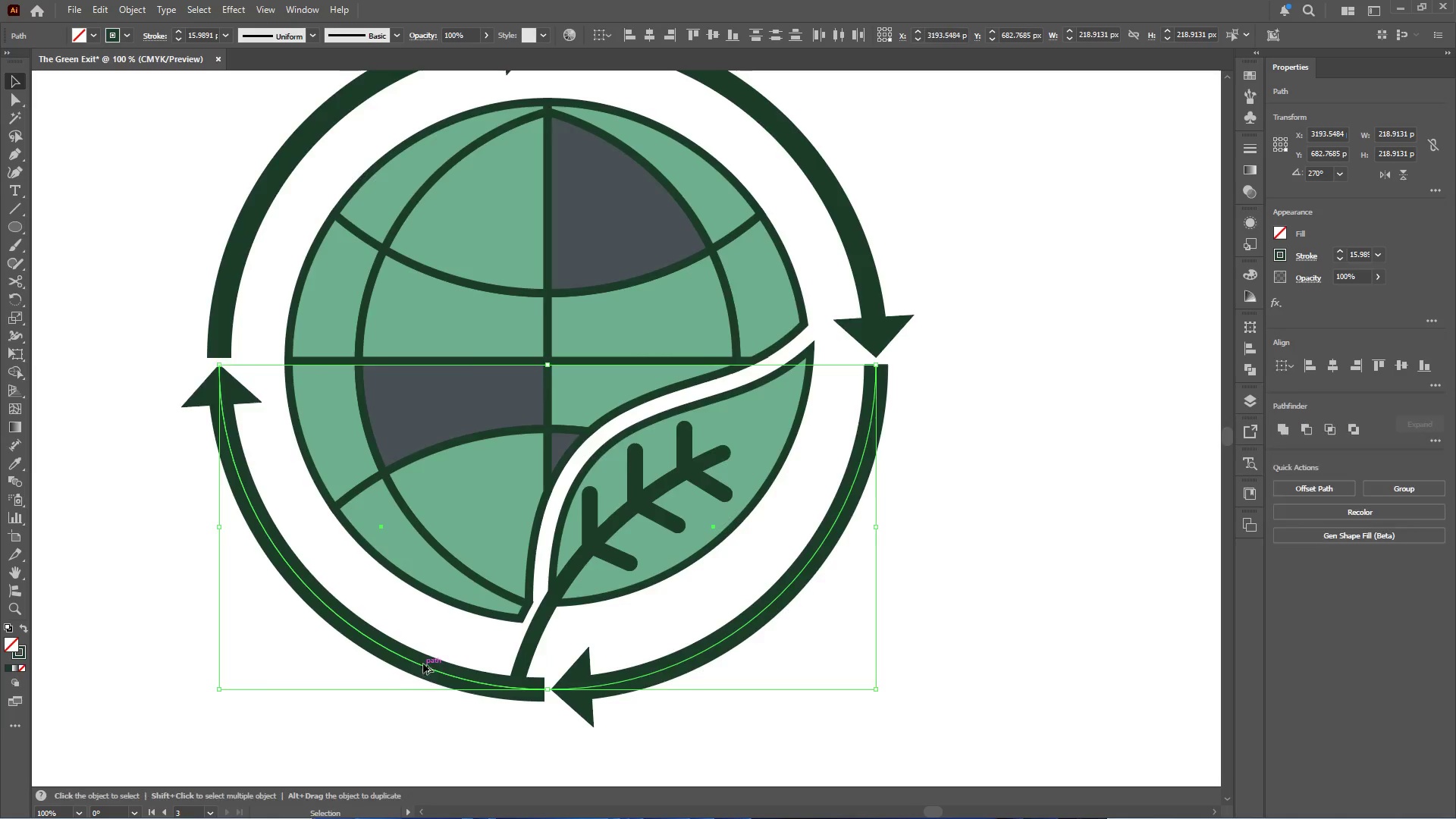 
scroll: coordinate [423, 664], scroll_direction: down, amount: 1.0
 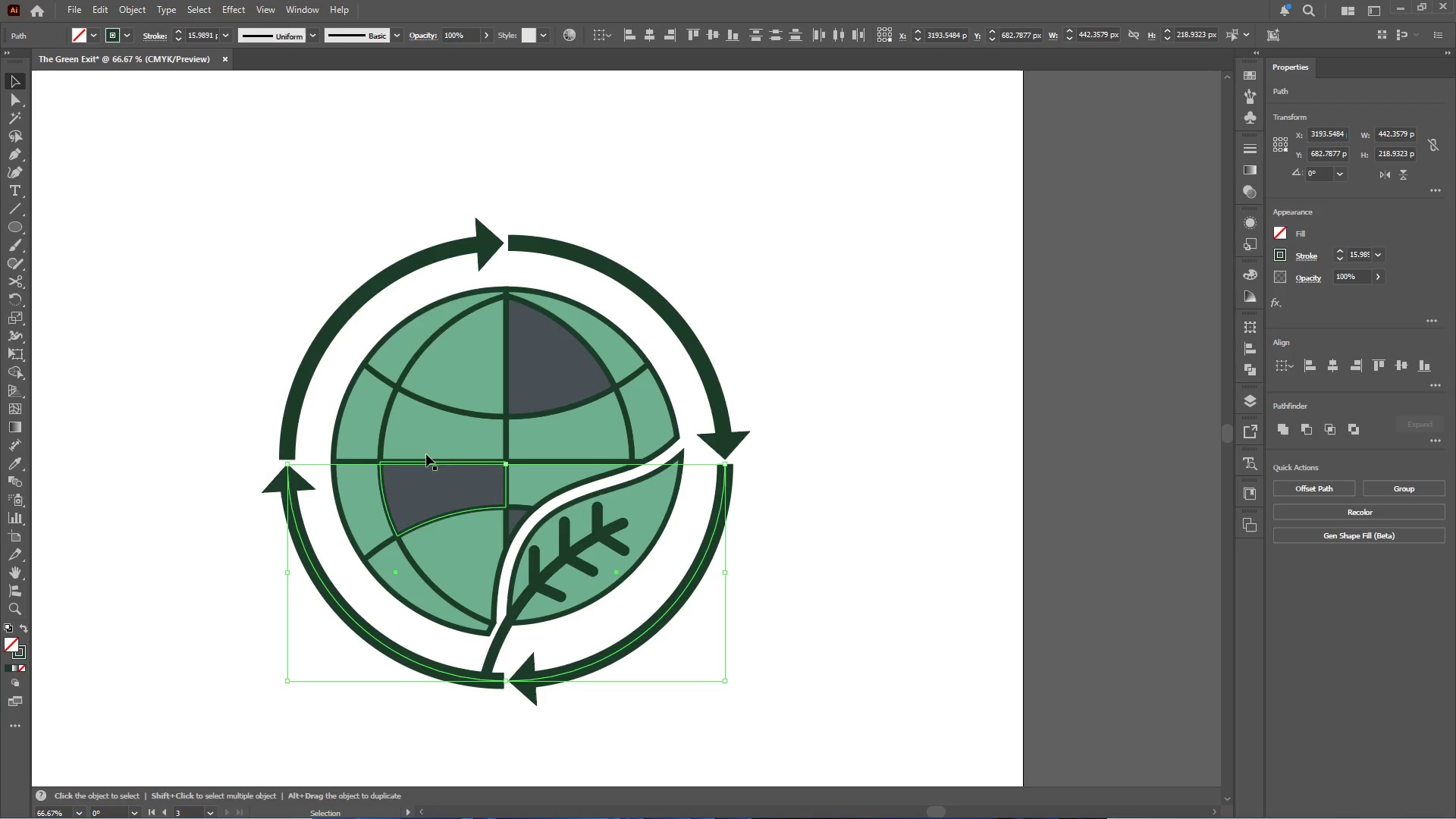 
hold_key(key=ShiftLeft, duration=1.84)
left_click([389, 277])
 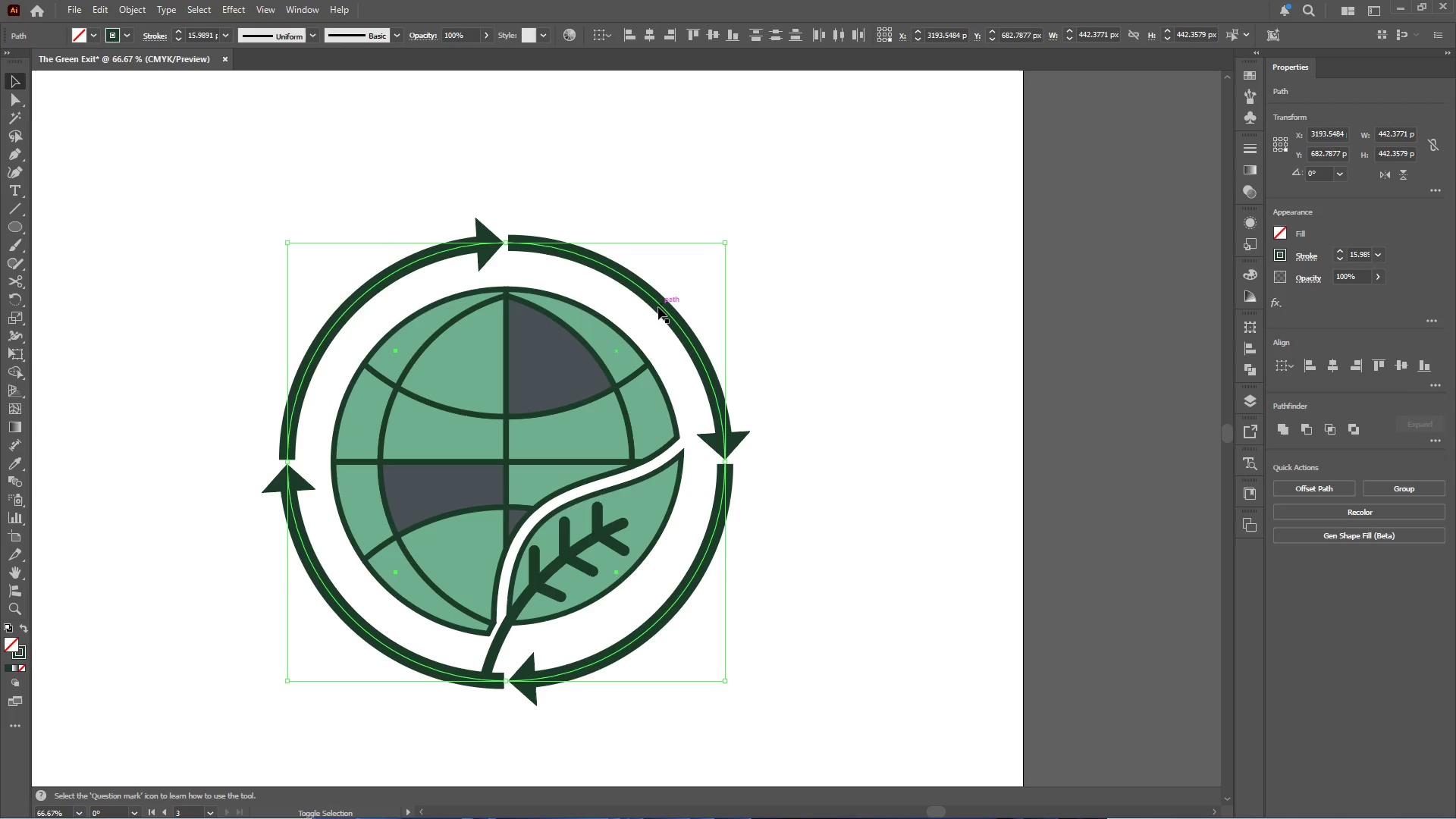 
left_click([658, 306])
 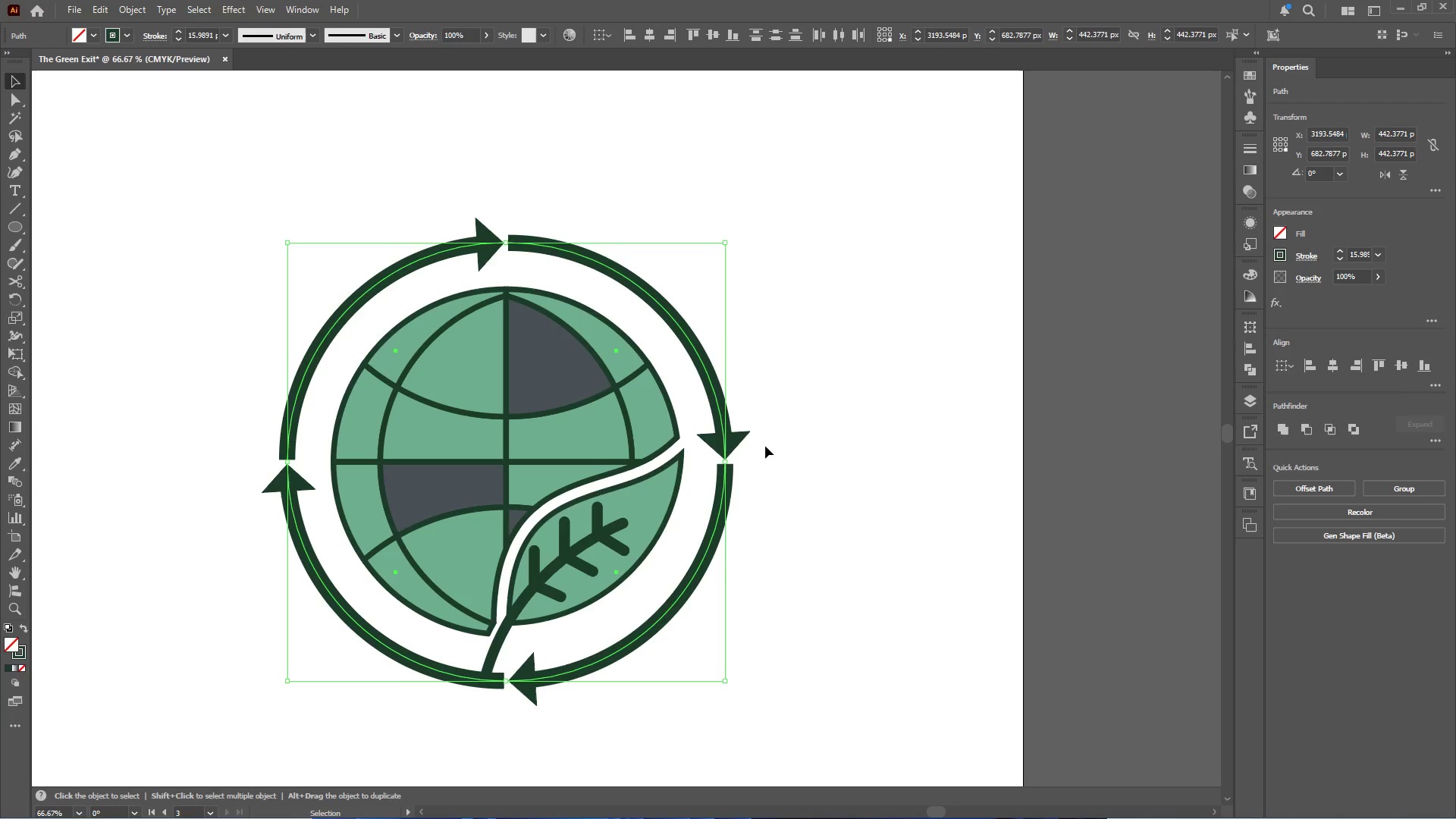 
hold_key(key=AltLeft, duration=4.19)
hold_key(key=ShiftLeft, duration=4.11)
left_click_drag(start_coordinate=[726, 458], to_coordinate=[749, 459])
 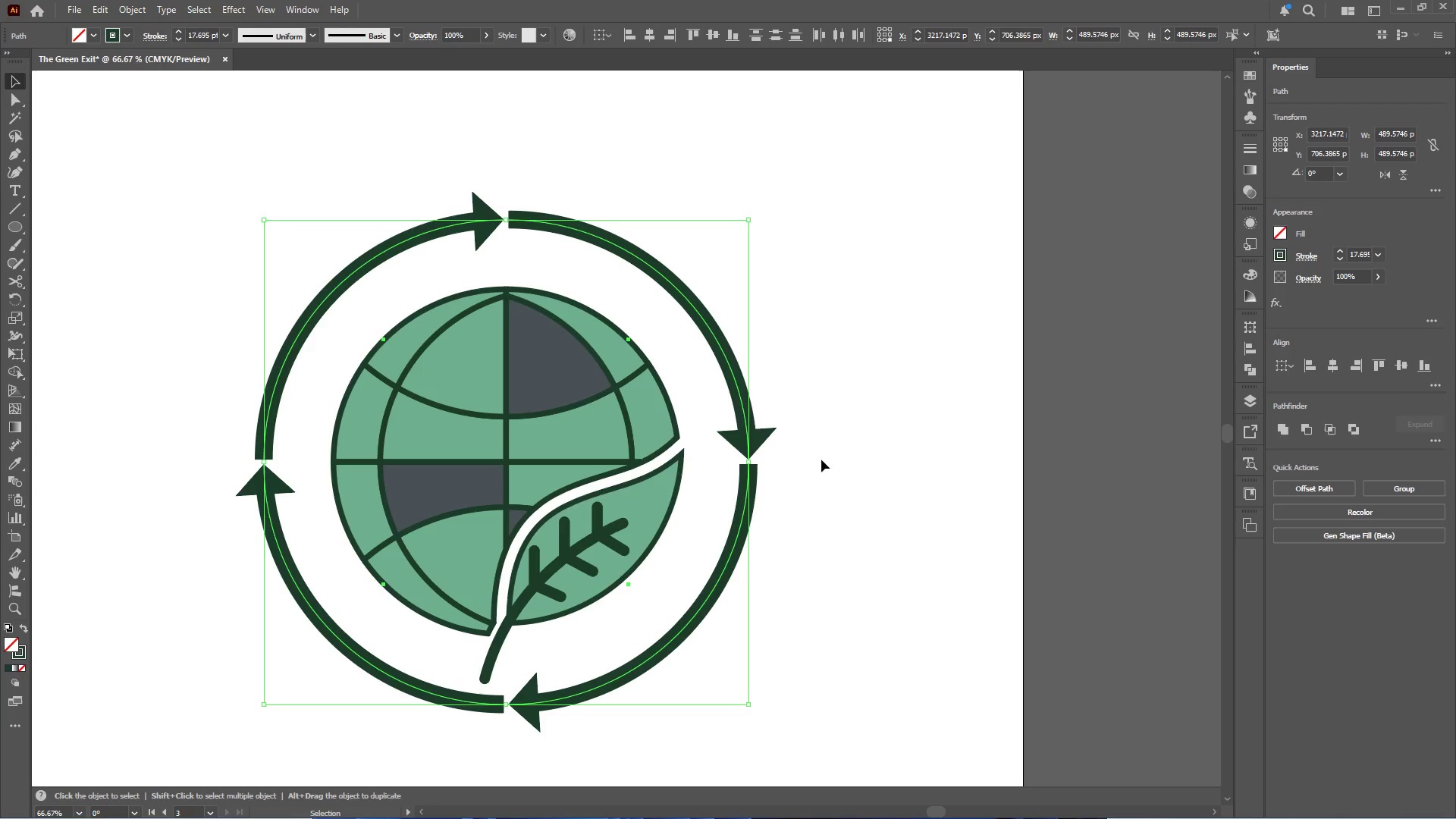 
left_click([821, 460])
 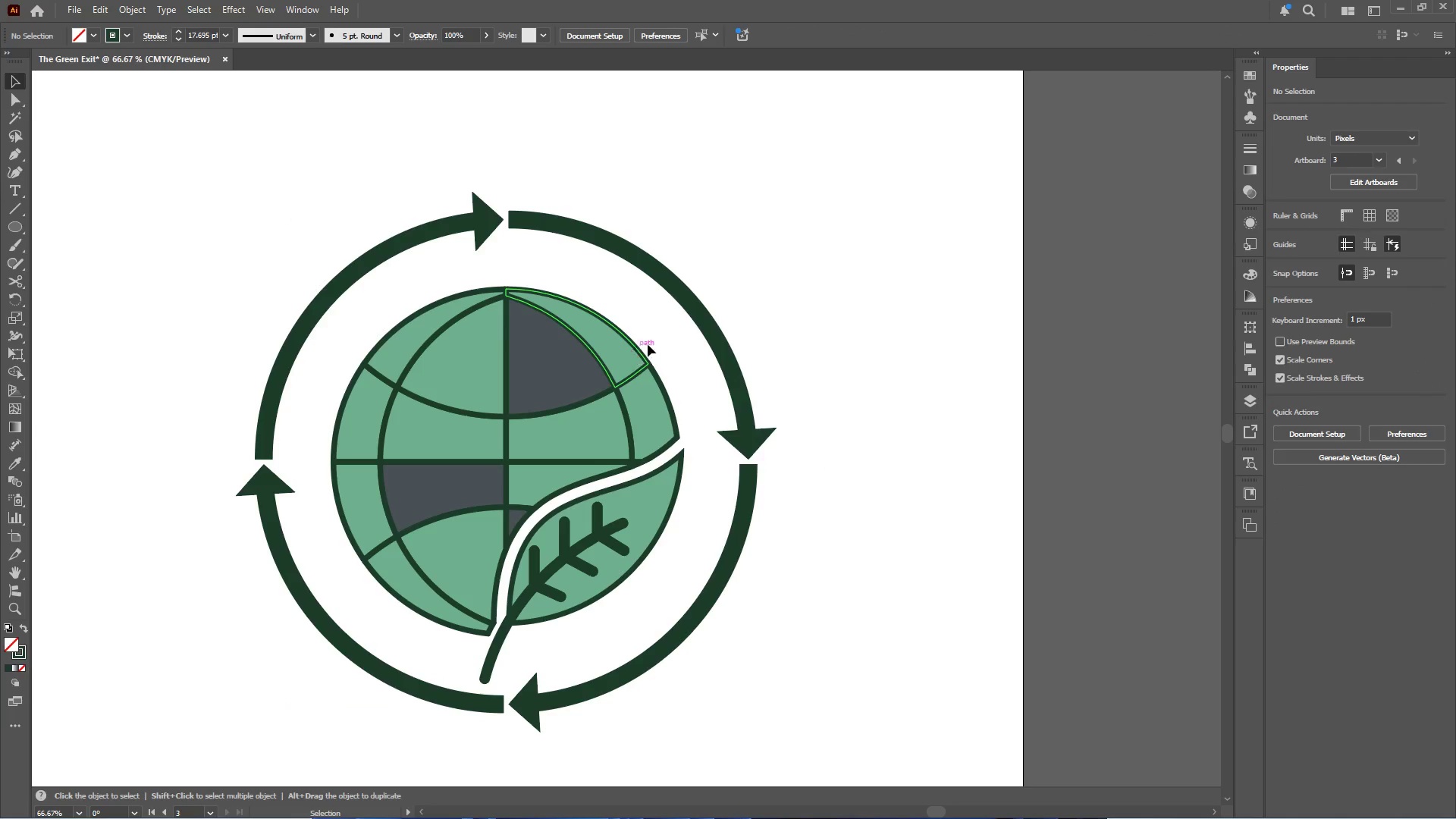 
left_click([698, 312])
 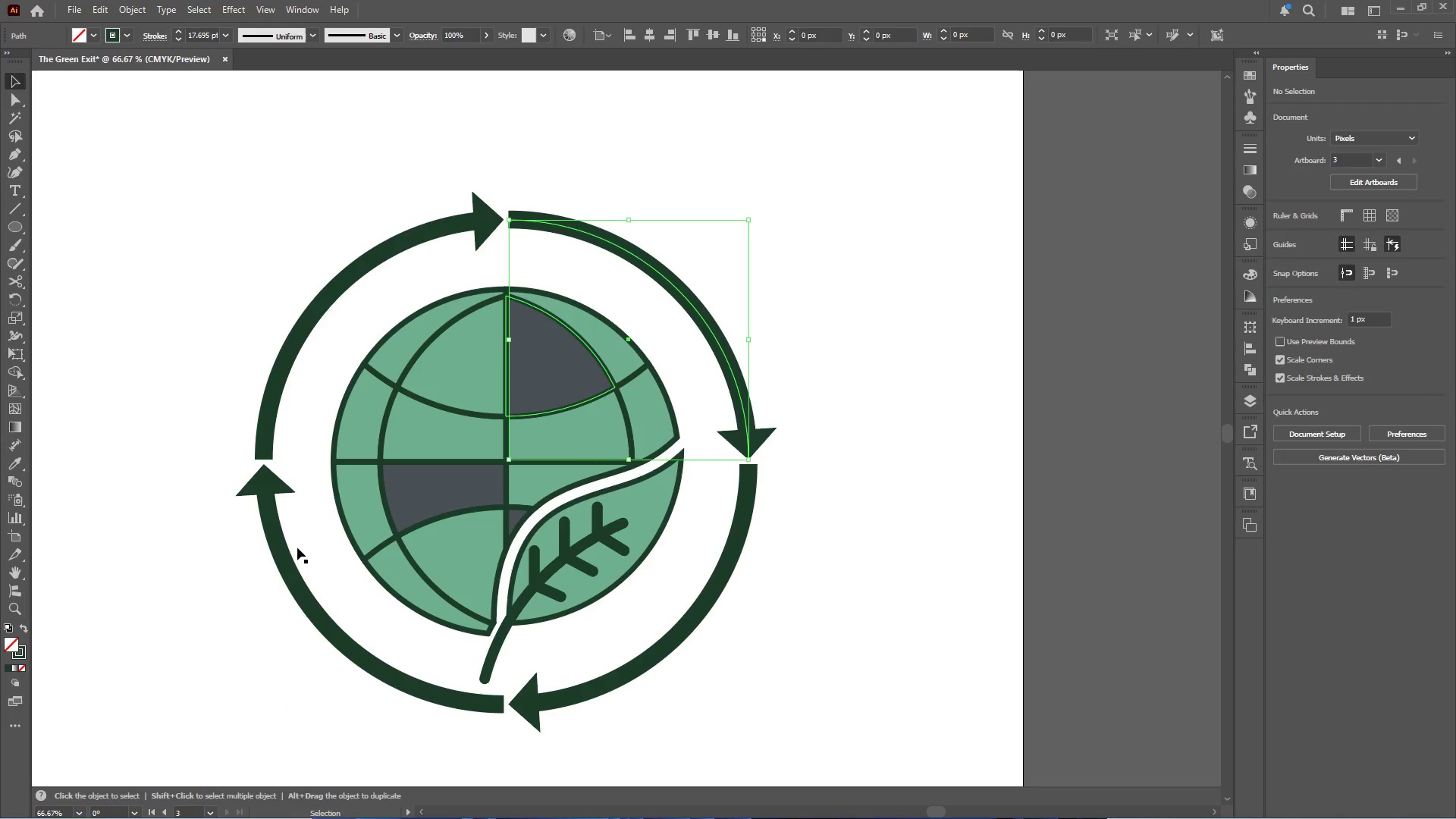 
hold_key(key=ShiftLeft, duration=1.62)
left_click([305, 600])
 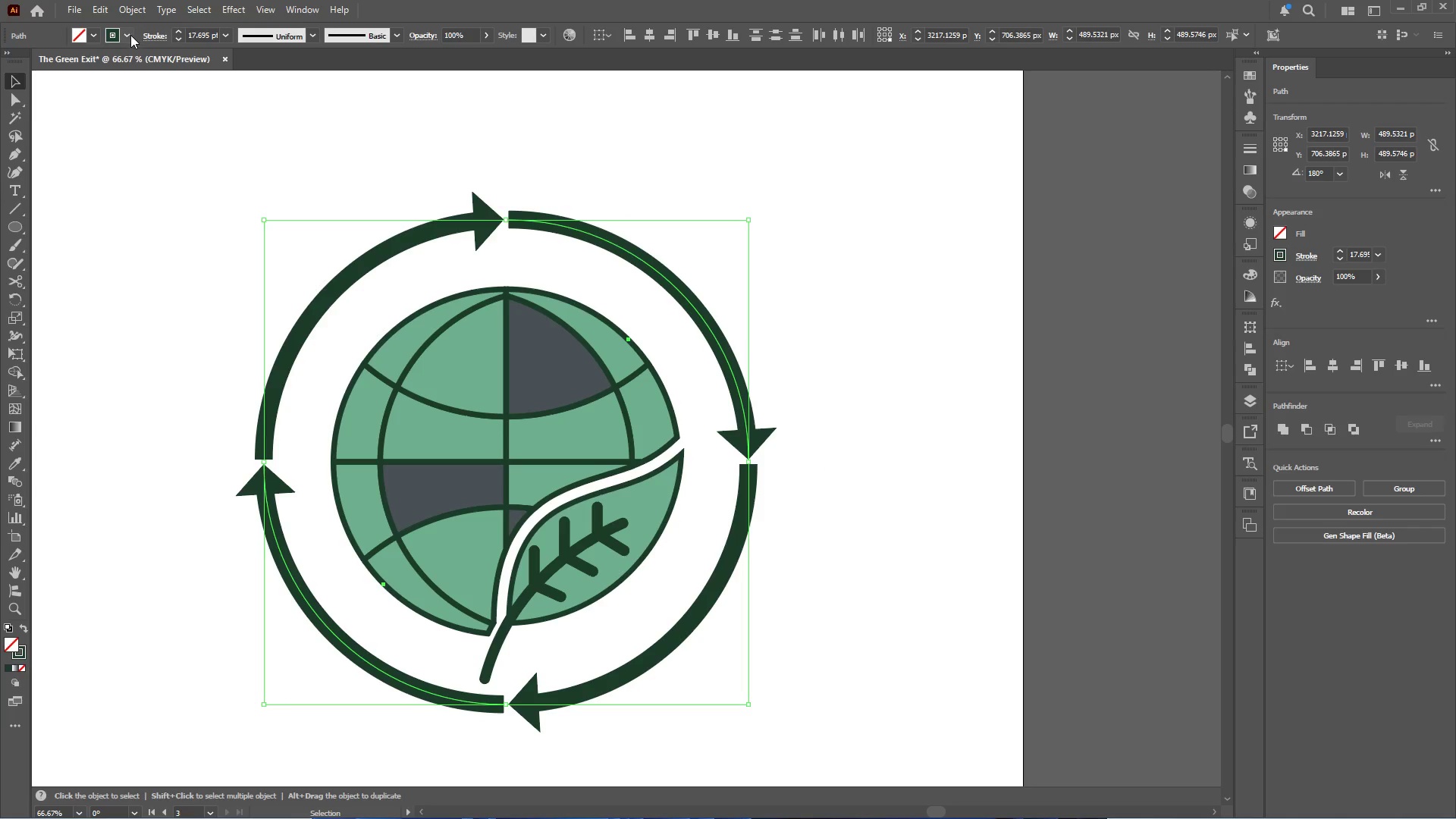 
left_click([130, 35])
 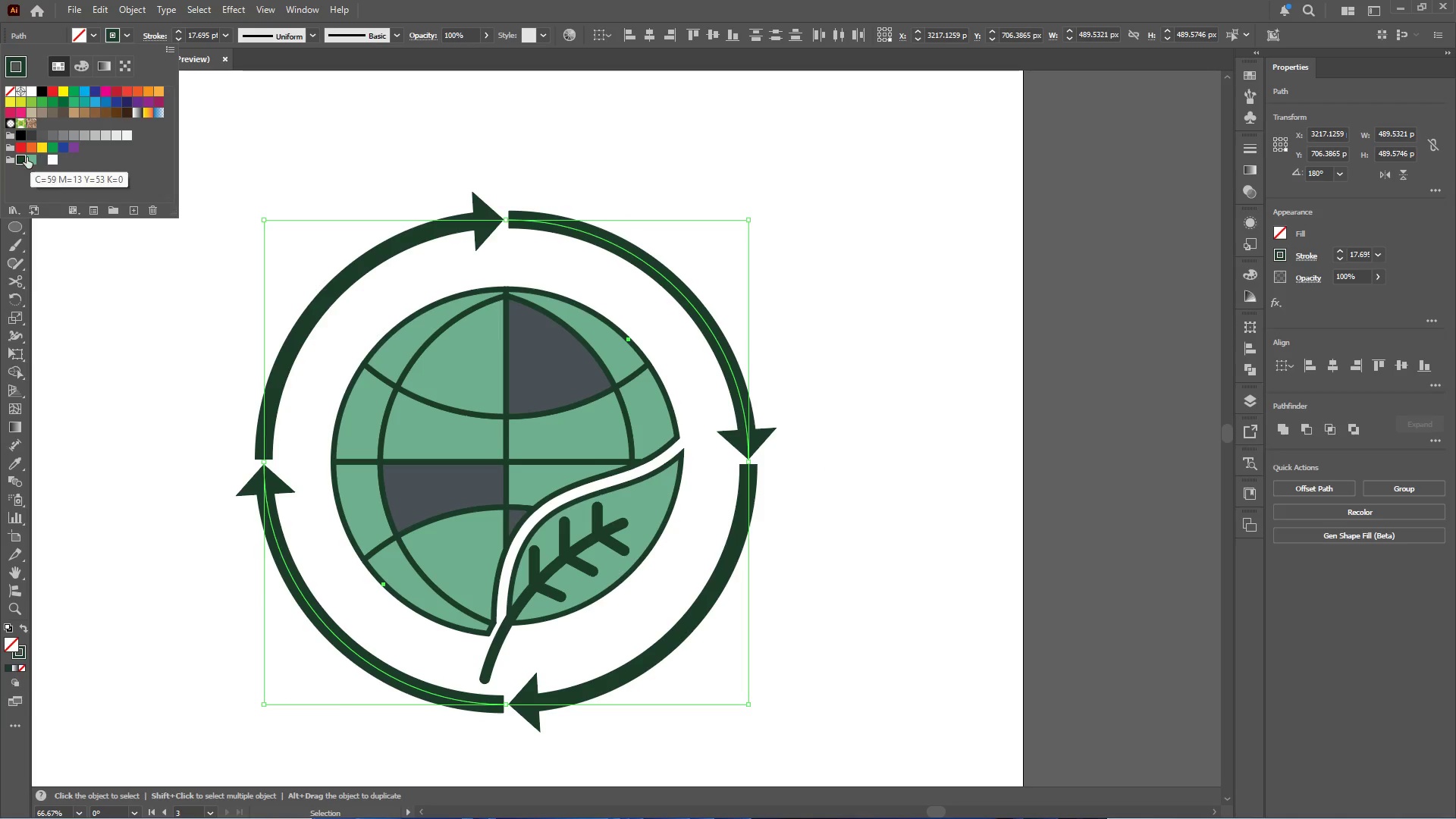 
left_click([27, 157])
 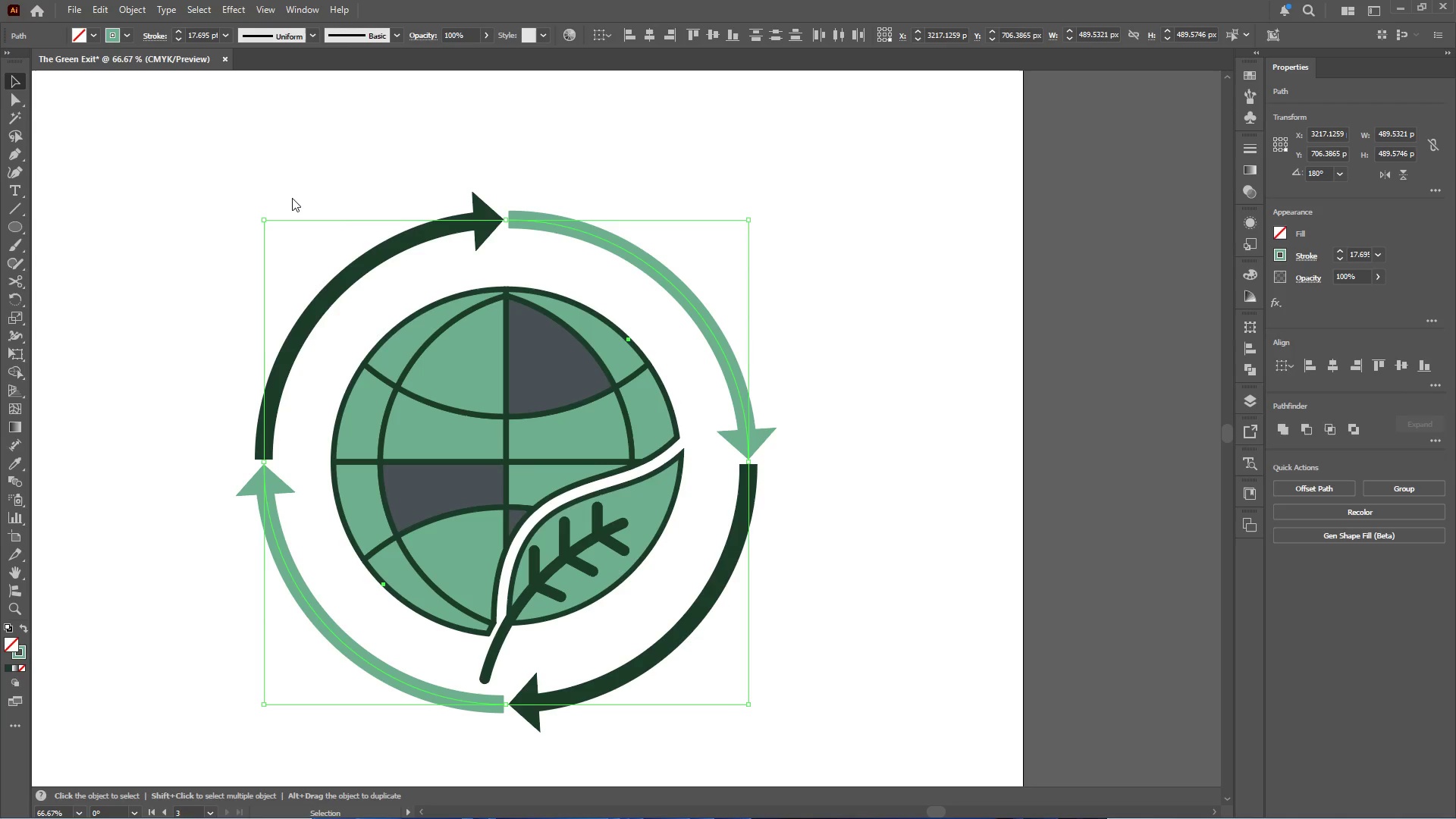 
double_click([338, 173])
 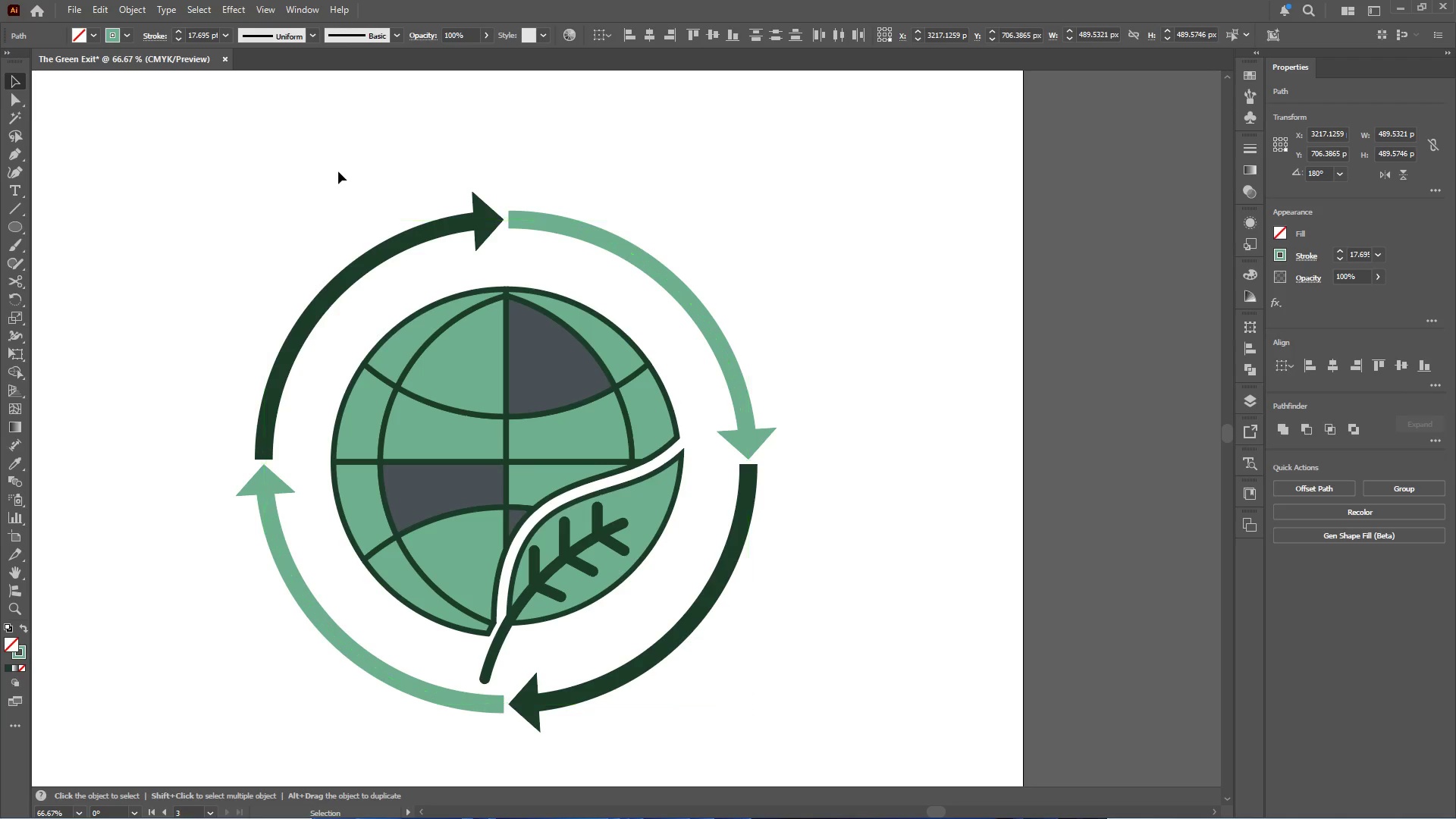 
triple_click([338, 171])
 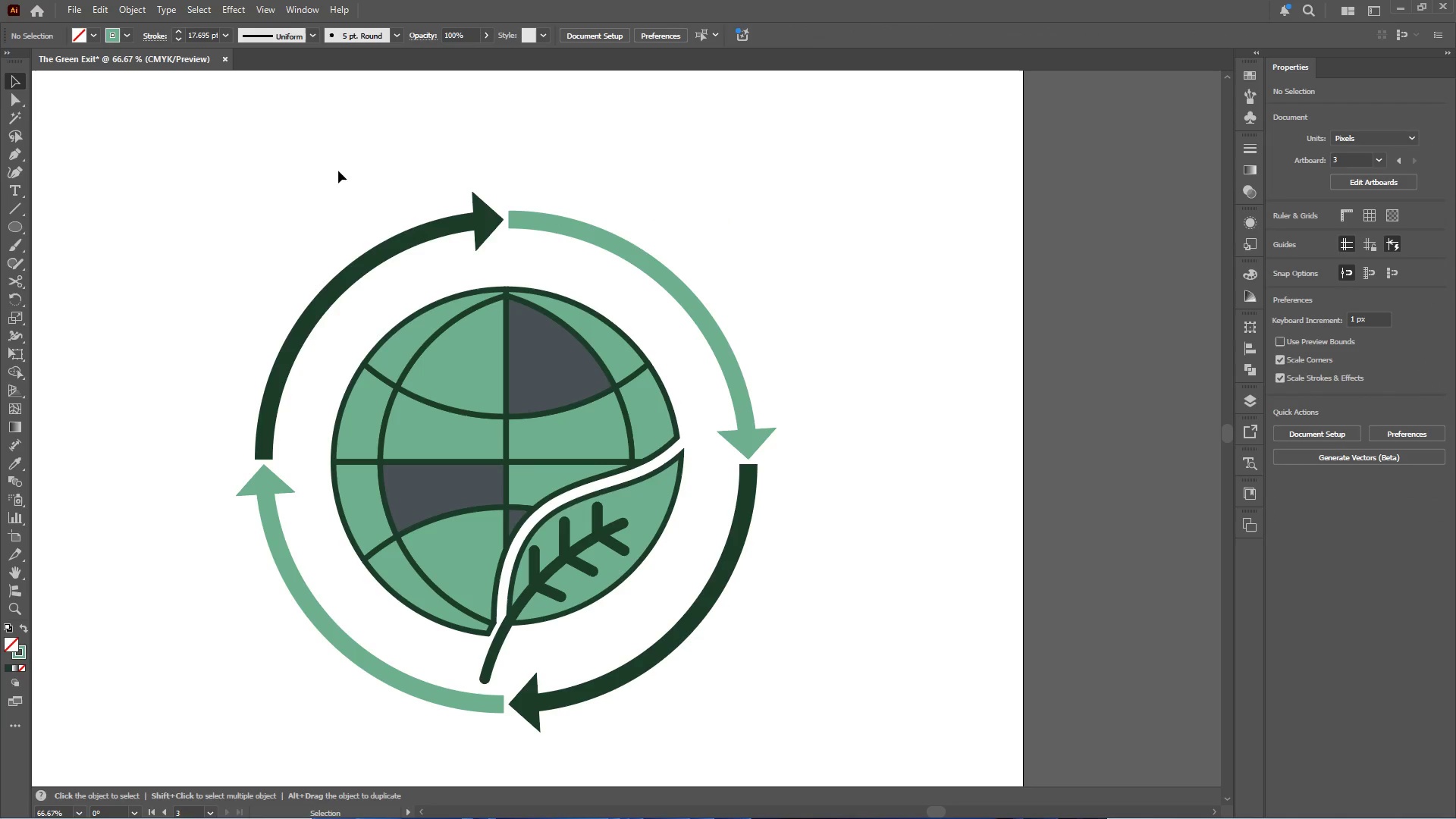 
hold_key(key=AltLeft, duration=0.39)
 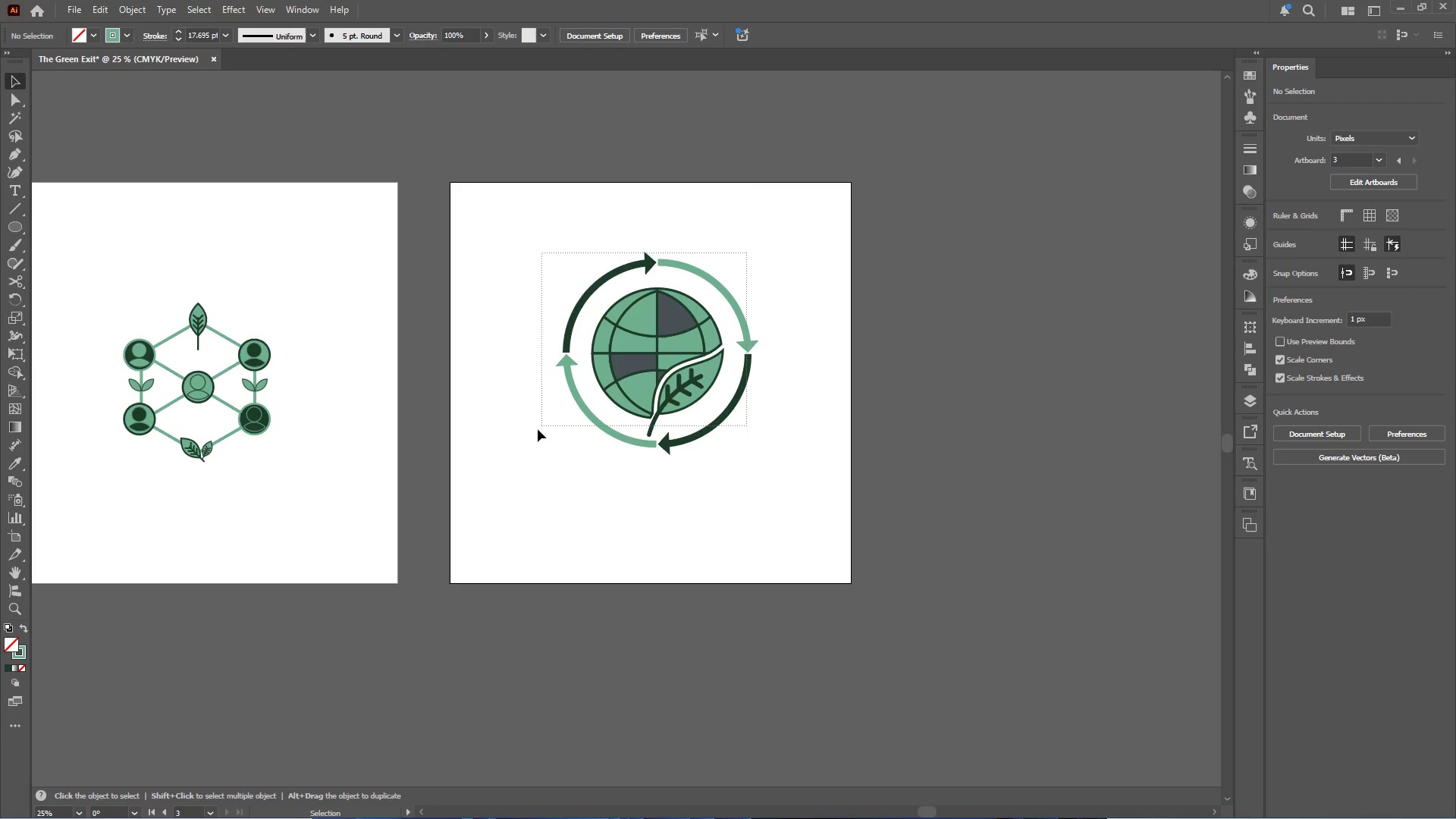 
left_click_drag(start_coordinate=[747, 253], to_coordinate=[511, 459])
 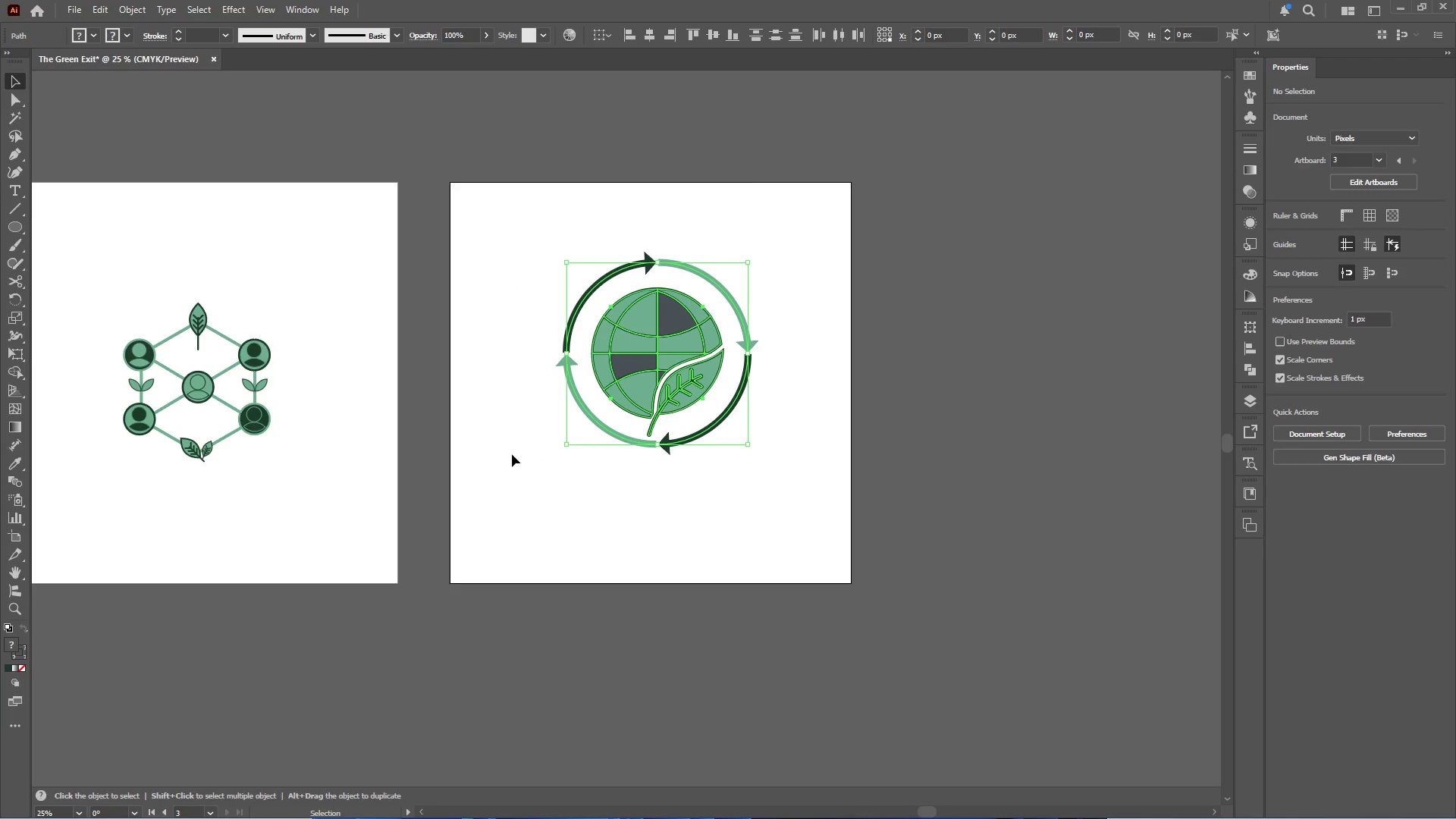 
scroll: coordinate [748, 288], scroll_direction: down, amount: 3.0
 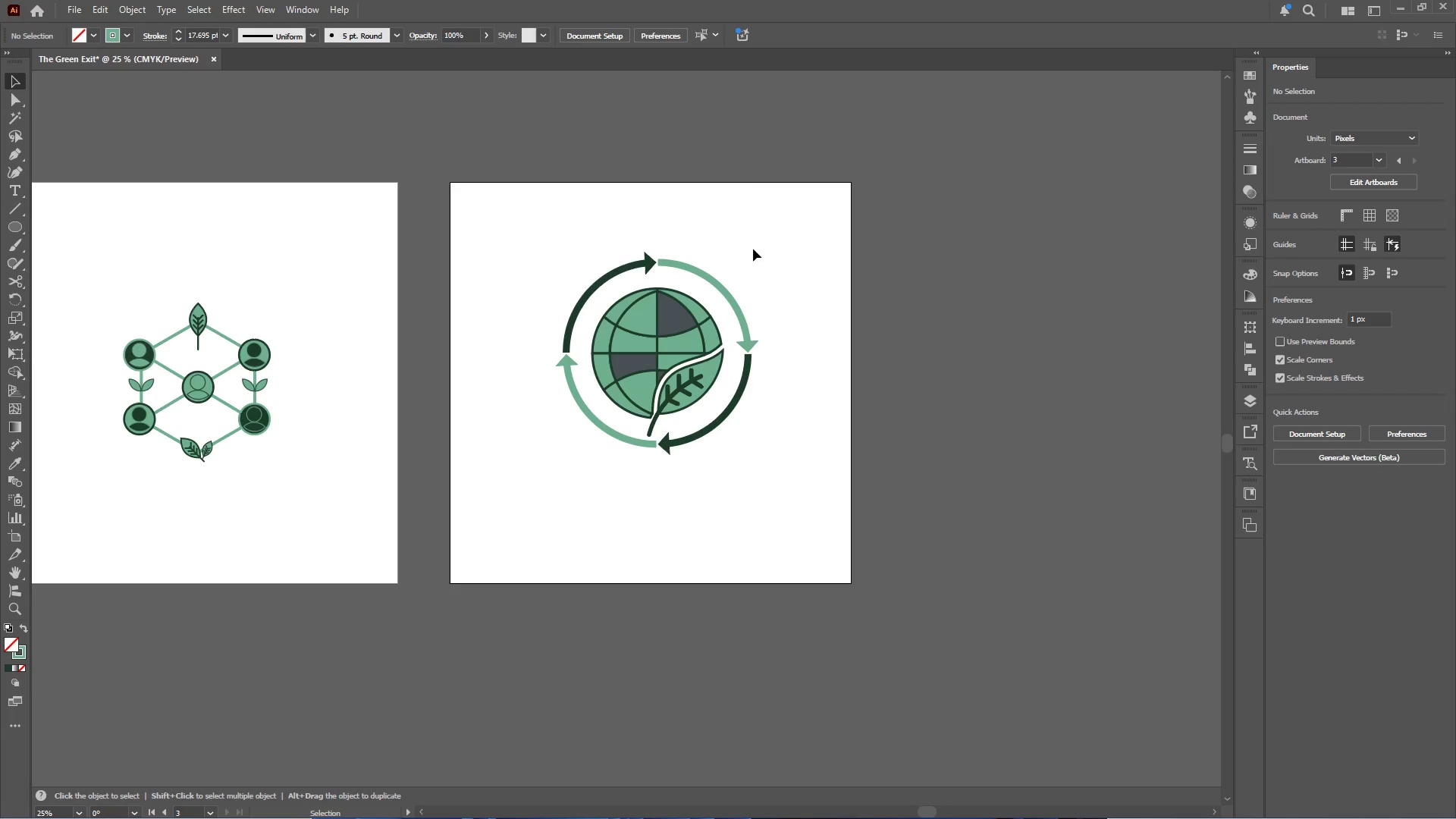 
key(Control+G)
 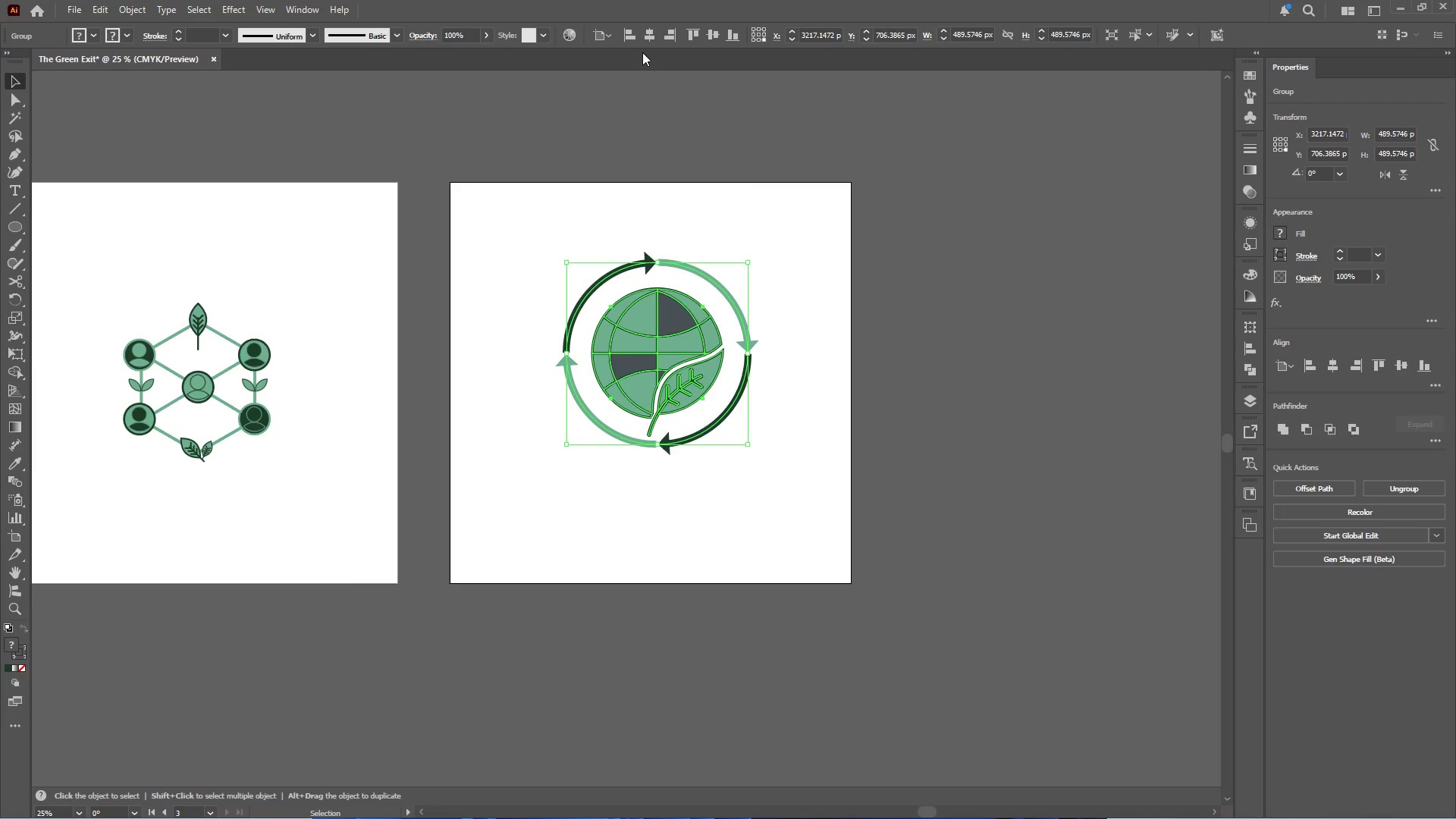 
left_click([647, 36])
 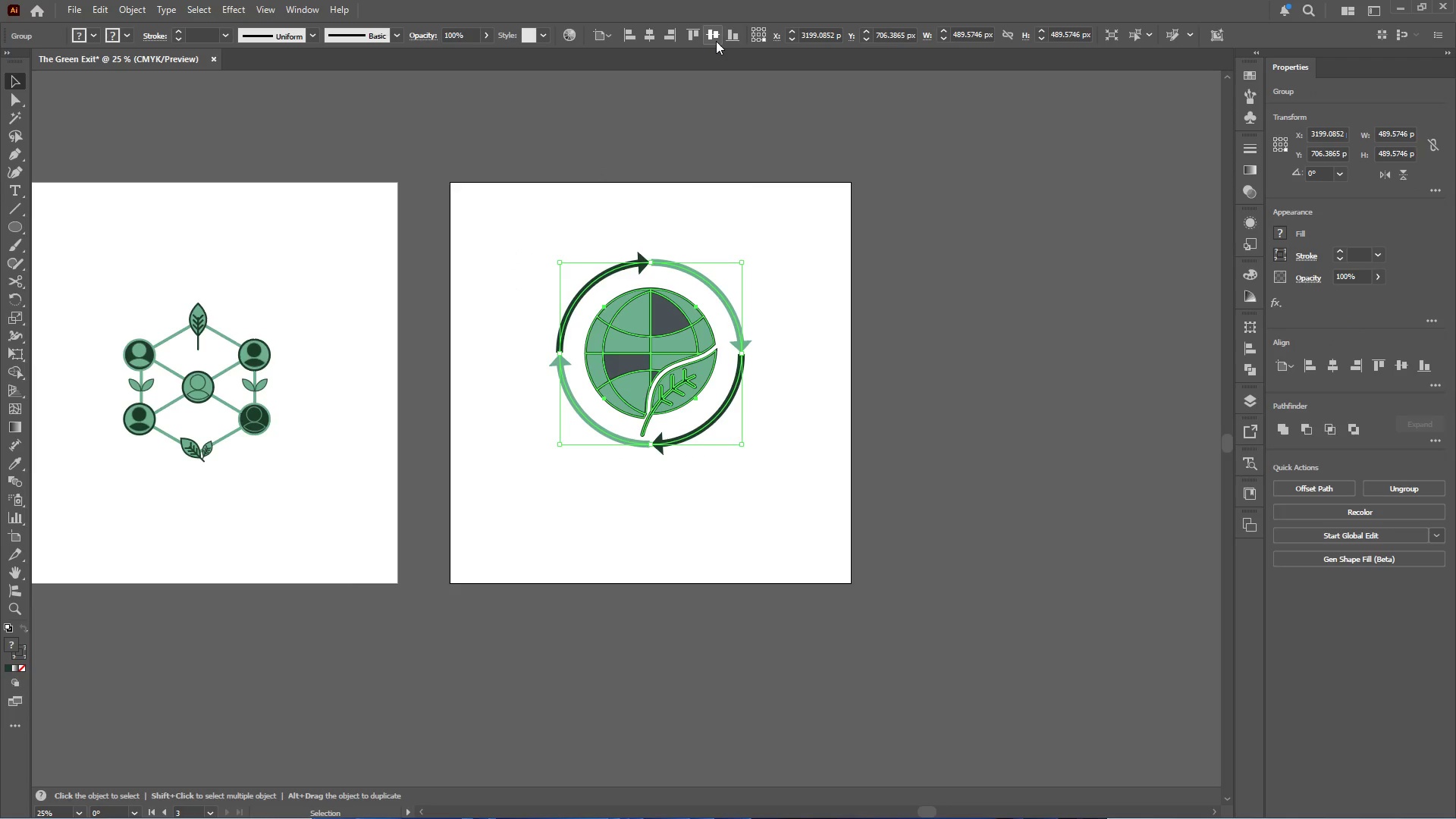 
left_click([716, 41])
 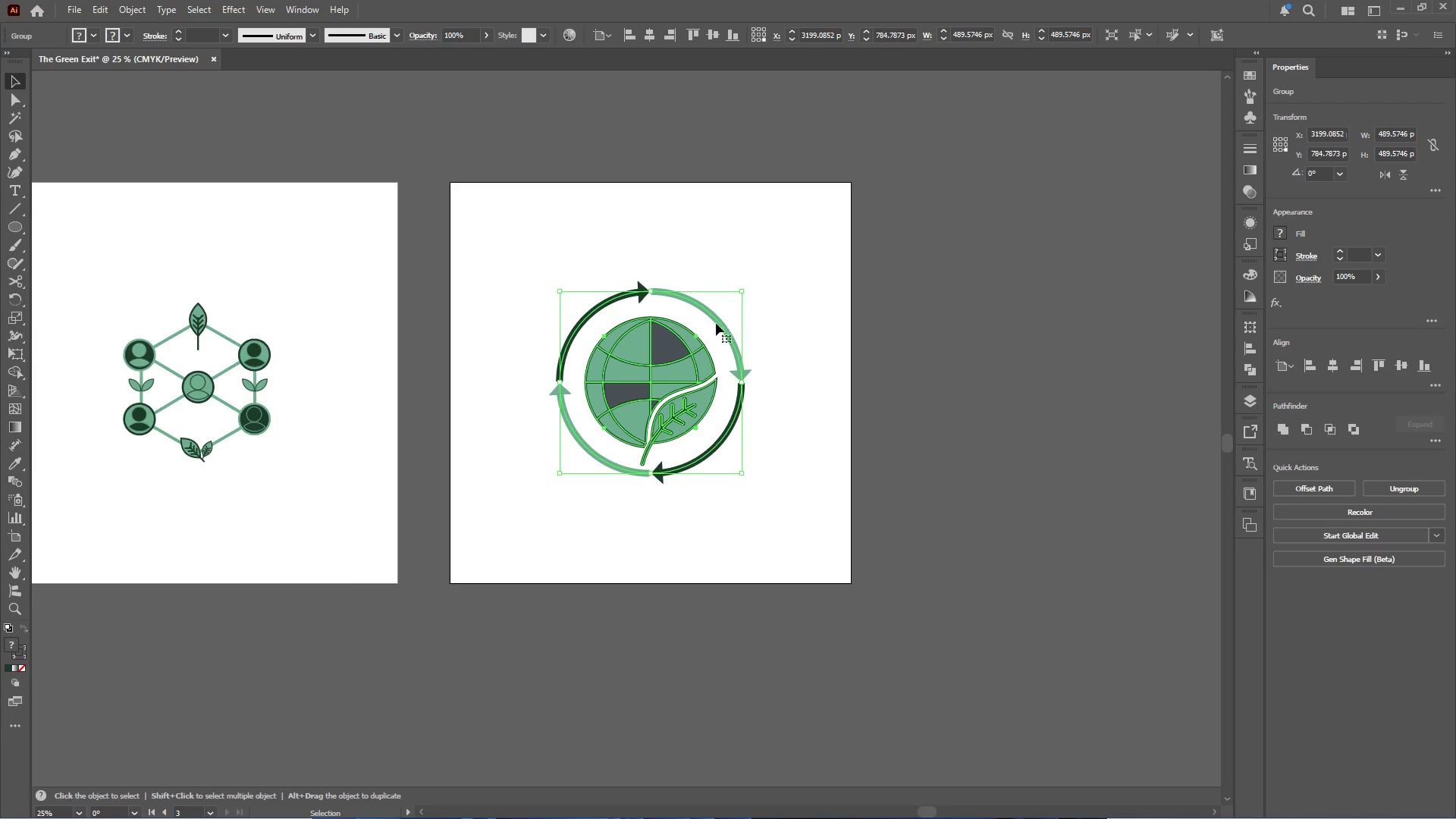 
hold_key(key=AltLeft, duration=3.45)
hold_key(key=ShiftLeft, duration=3.45)
left_click_drag(start_coordinate=[745, 384], to_coordinate=[717, 377])
 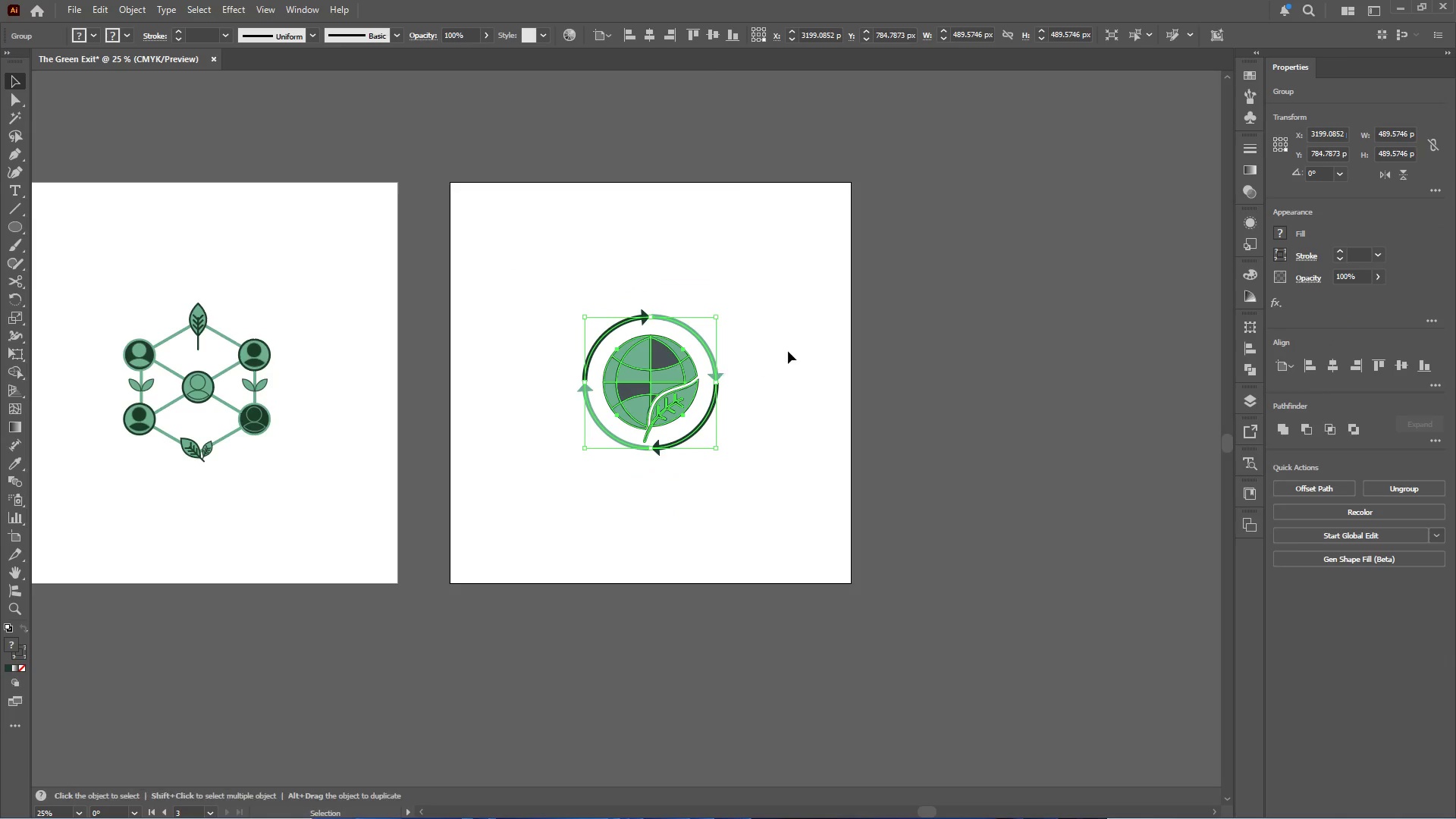 
left_click([789, 351])
 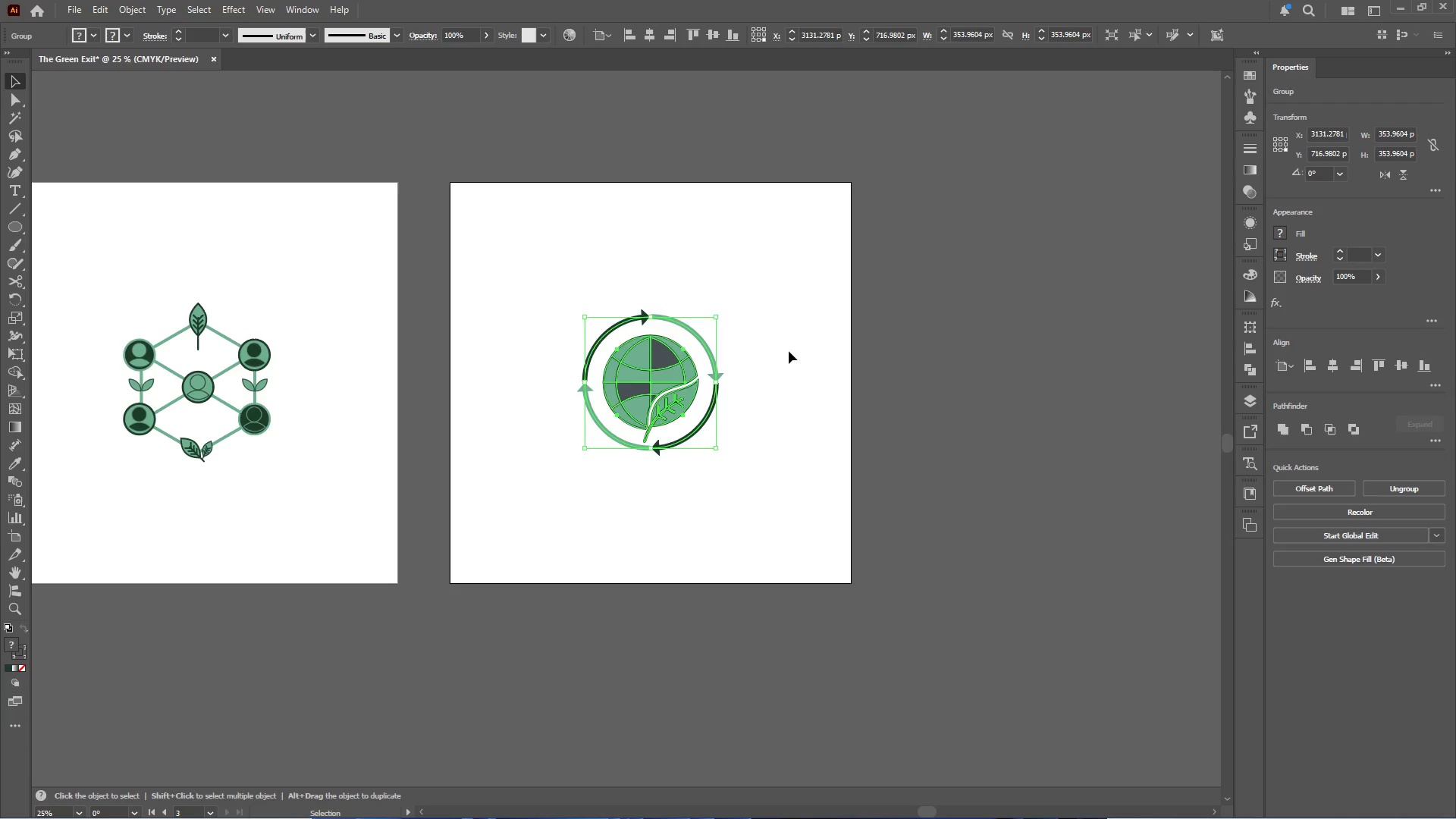 
hold_key(key=AltLeft, duration=0.53)
 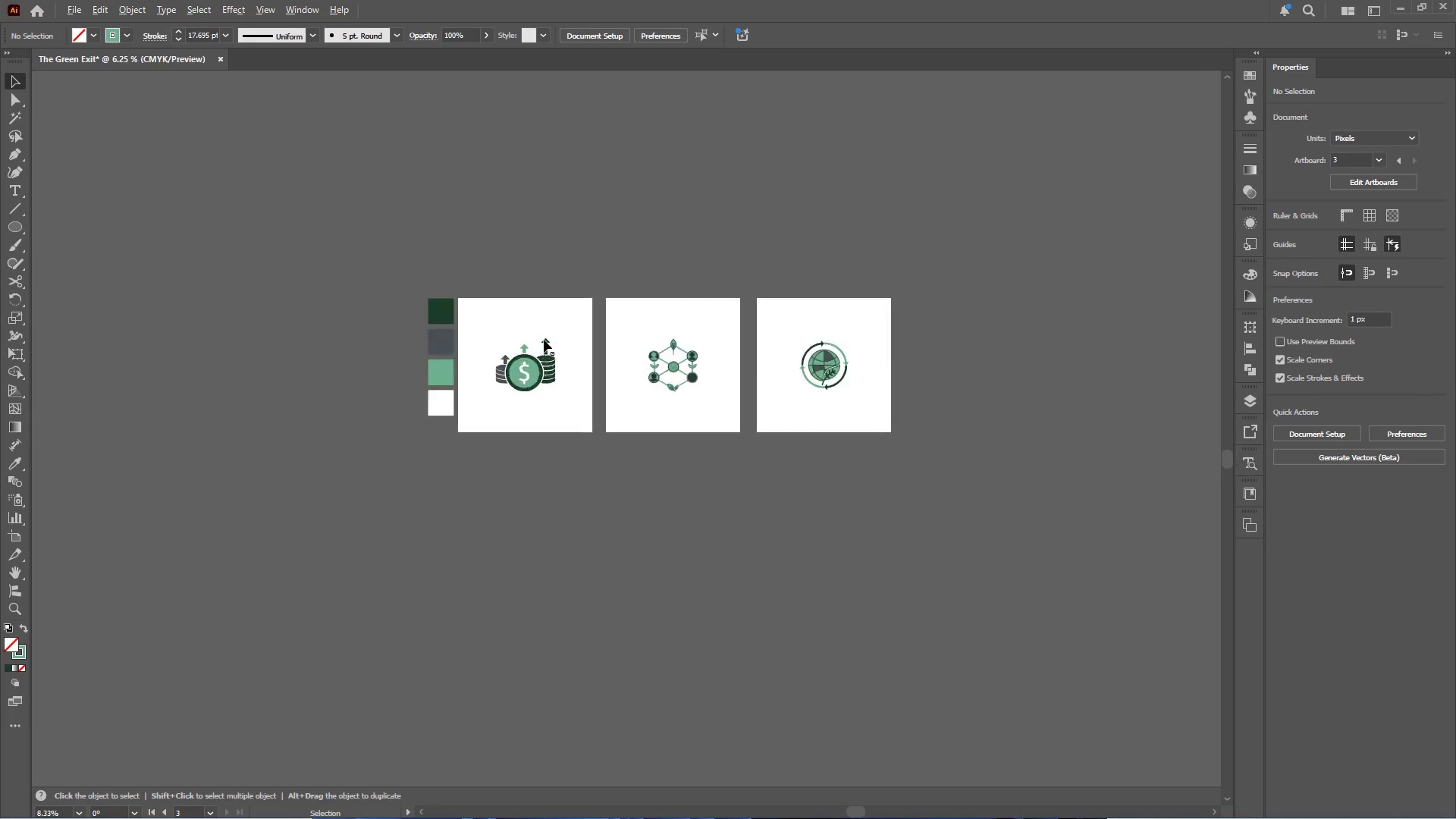 
hold_key(key=AltLeft, duration=0.56)
 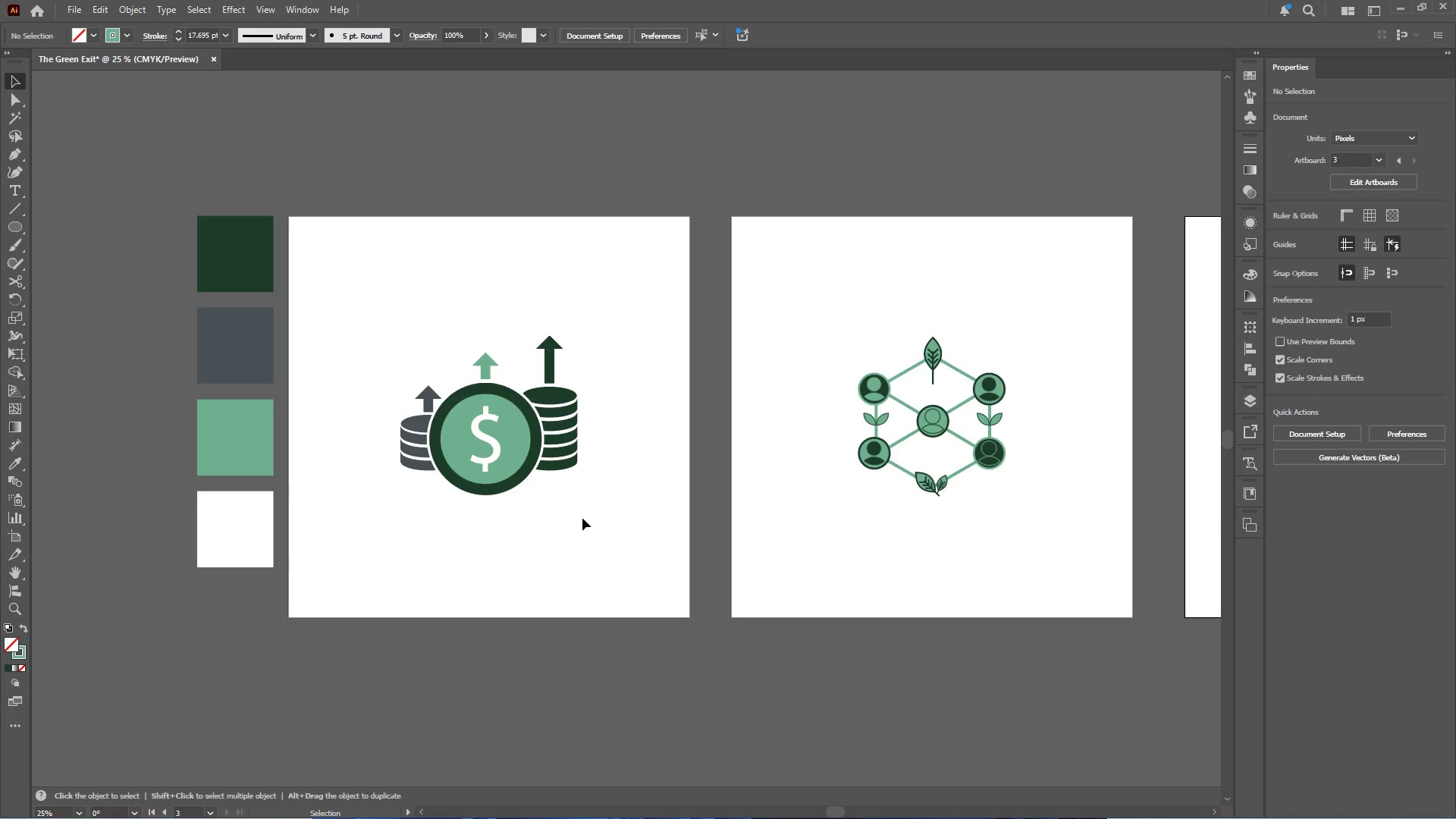 
scroll: coordinate [789, 351], scroll_direction: down, amount: 4.0
 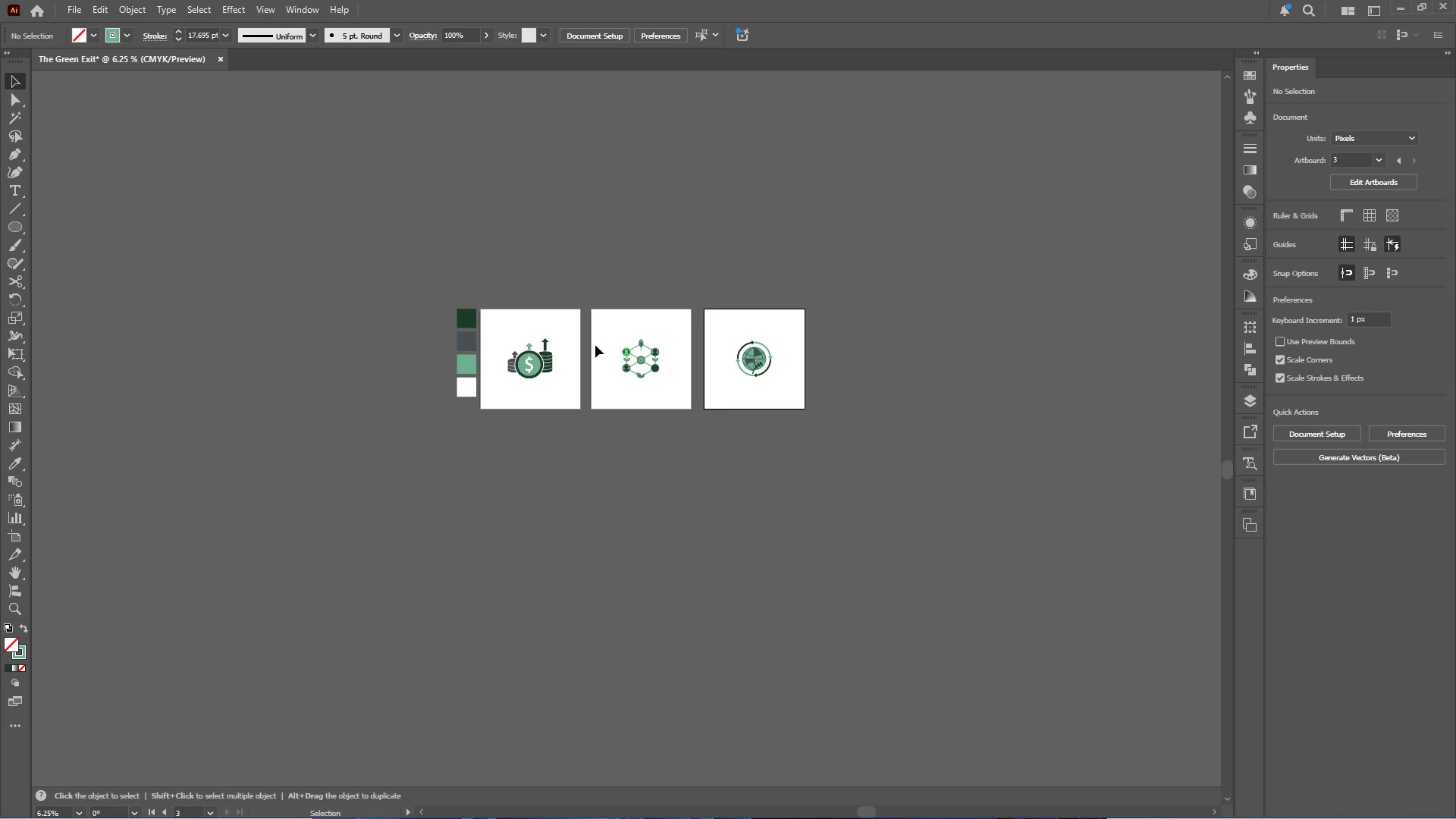 
scroll: coordinate [544, 340], scroll_direction: up, amount: 4.0
 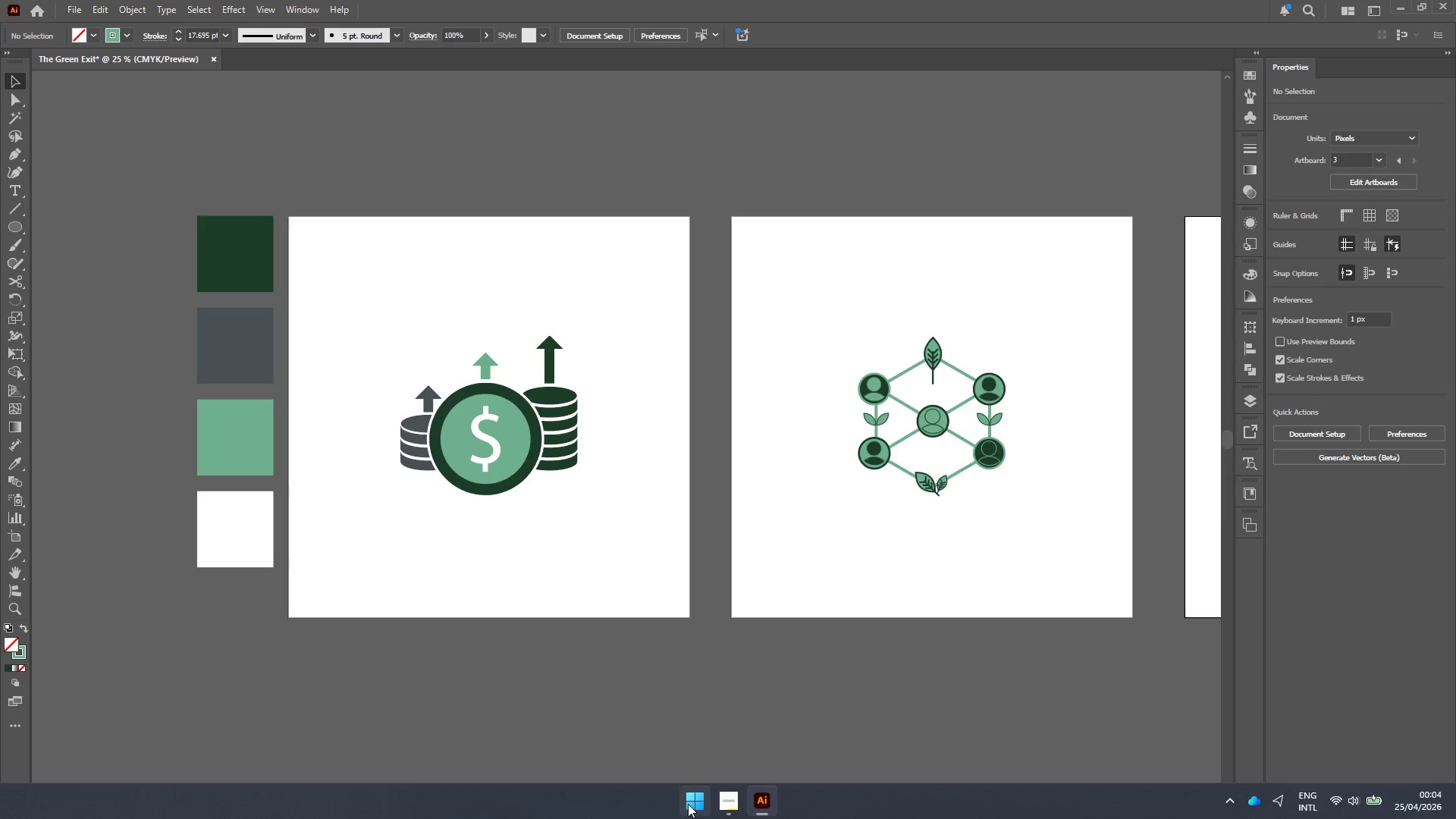 
left_click([720, 801])